 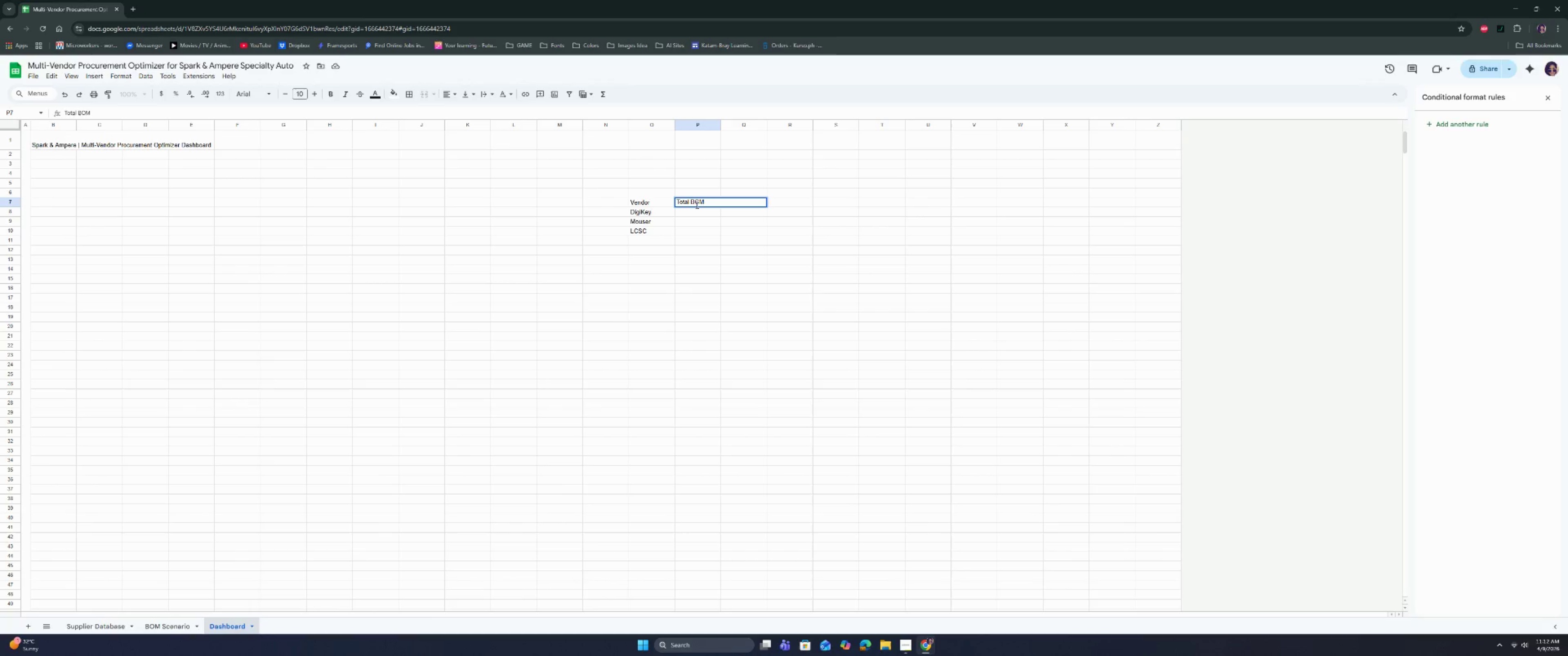 
key(Enter)
 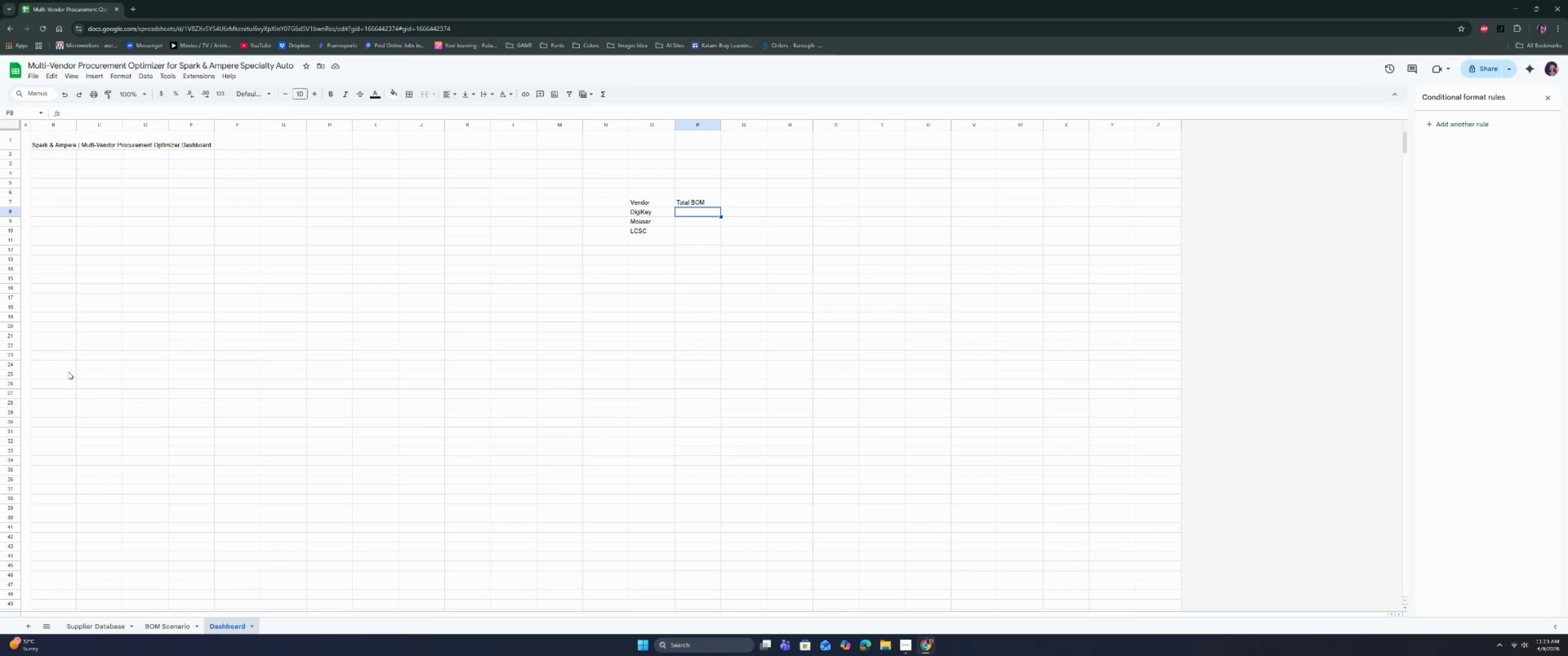 
wait(18.82)
 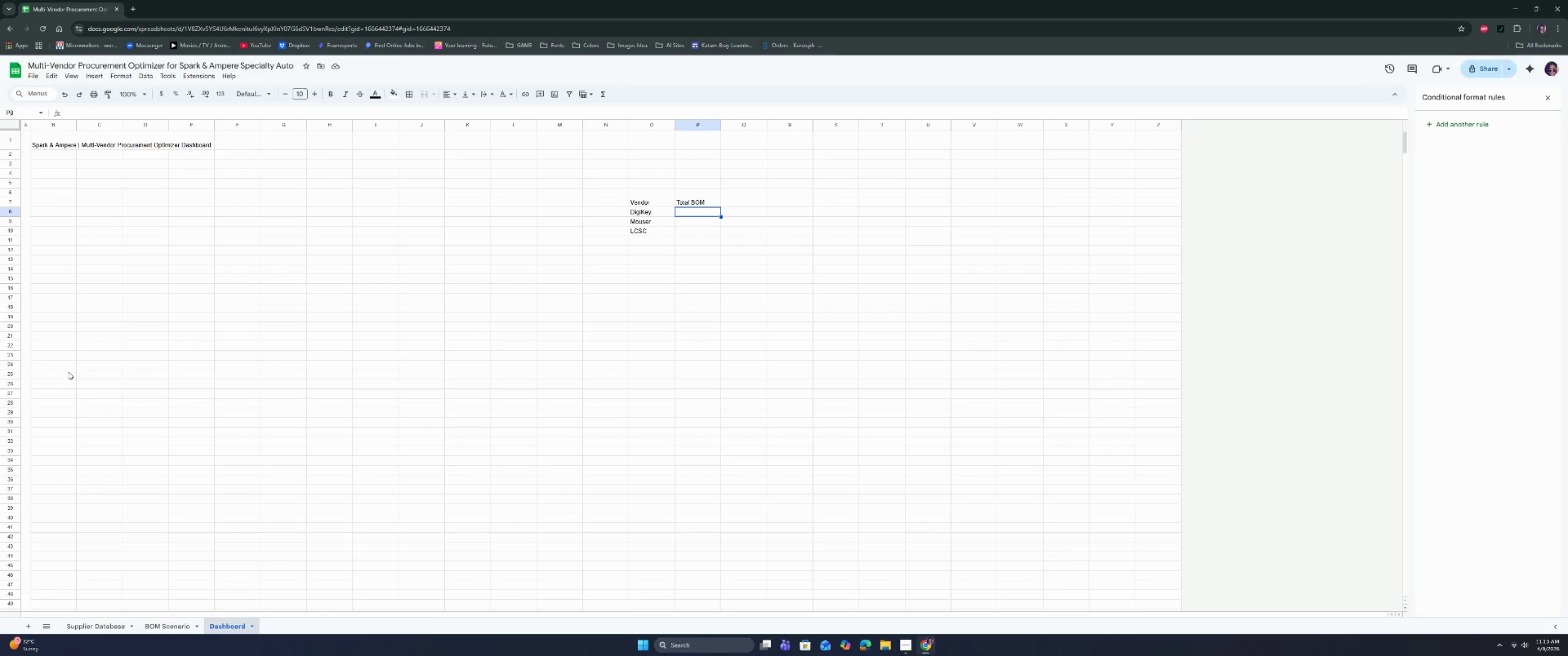 
double_click([706, 202])
 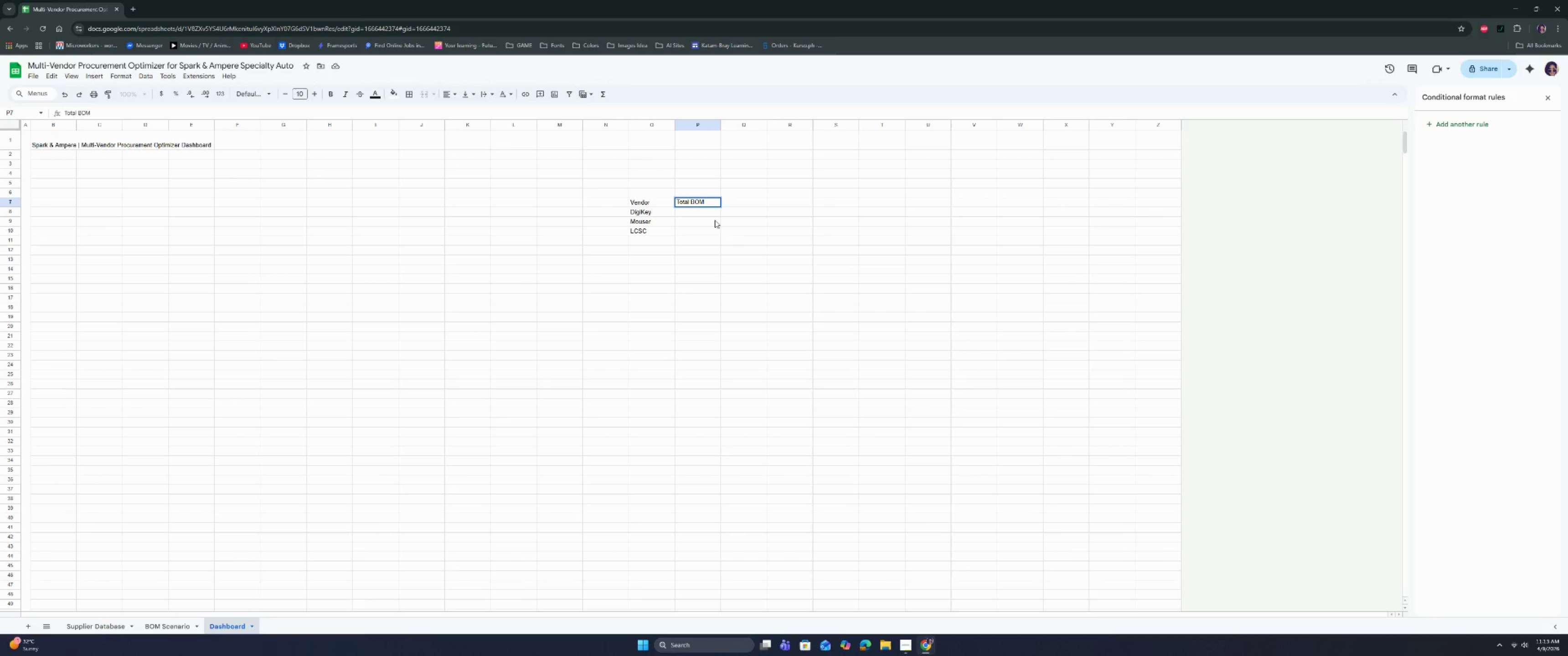 
type(Landed Cost)
 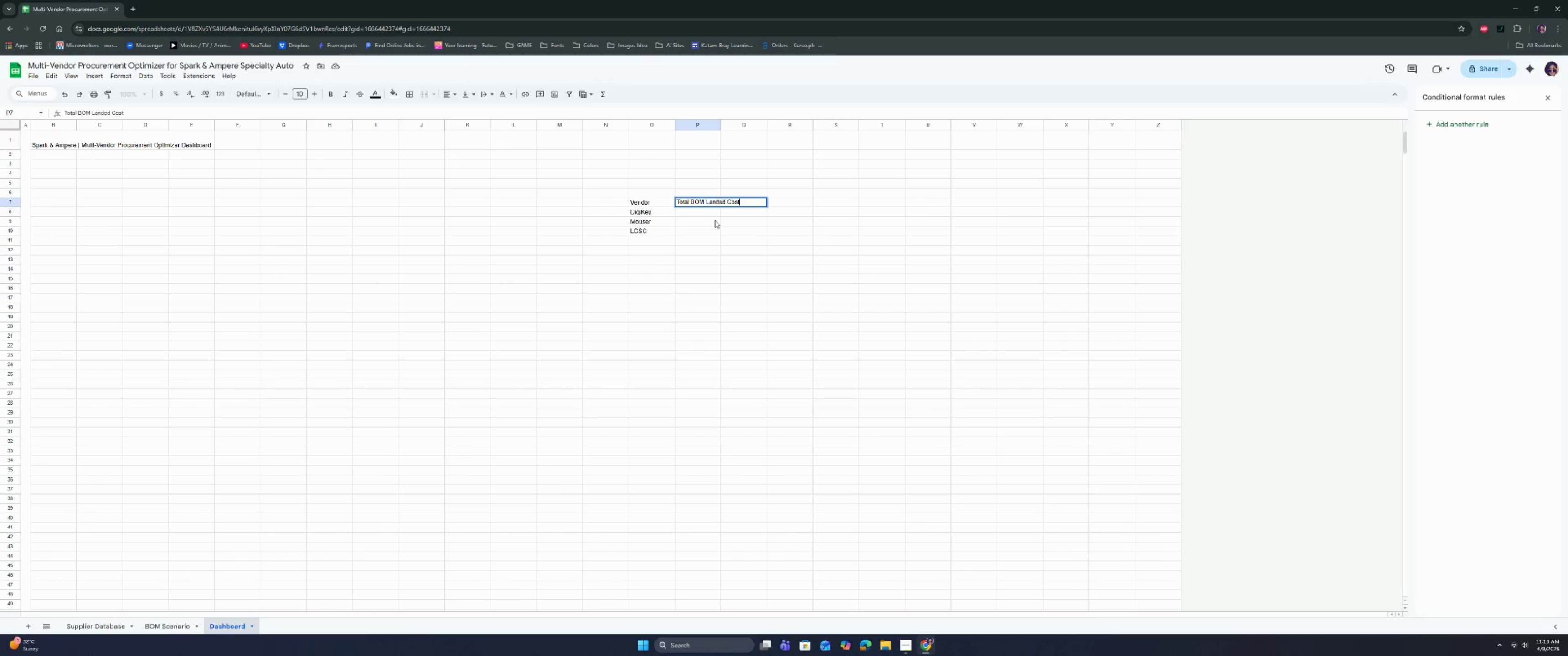 
key(Enter)
 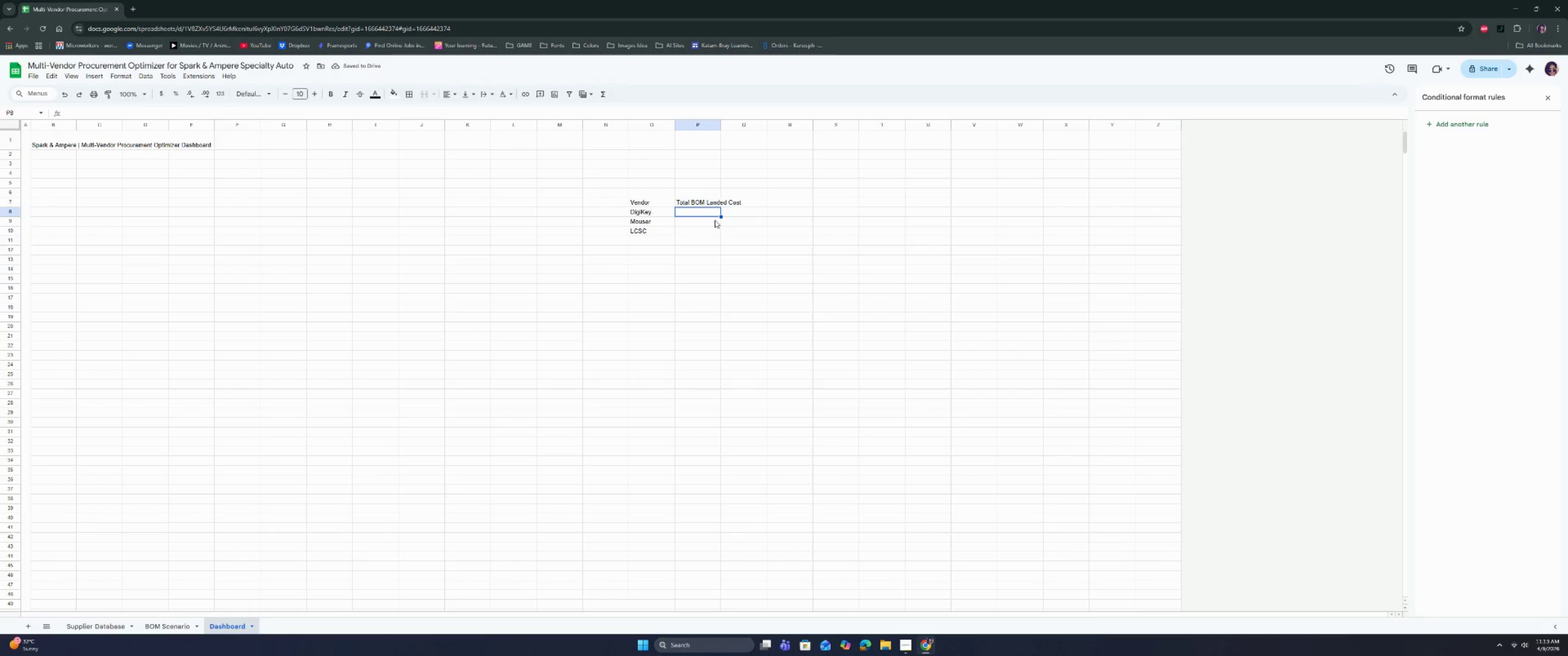 
type(=suy)
key(Backspace)
type(m)
 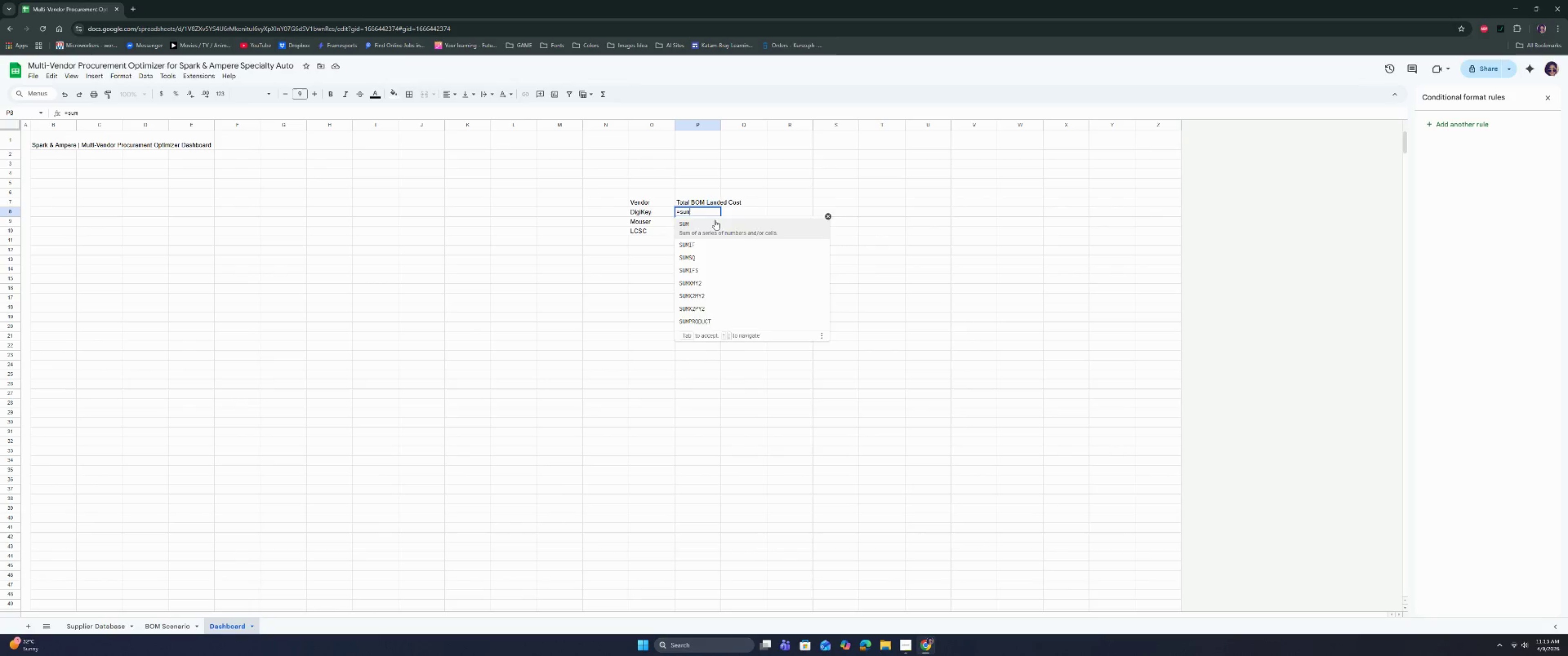 
key(Enter)
 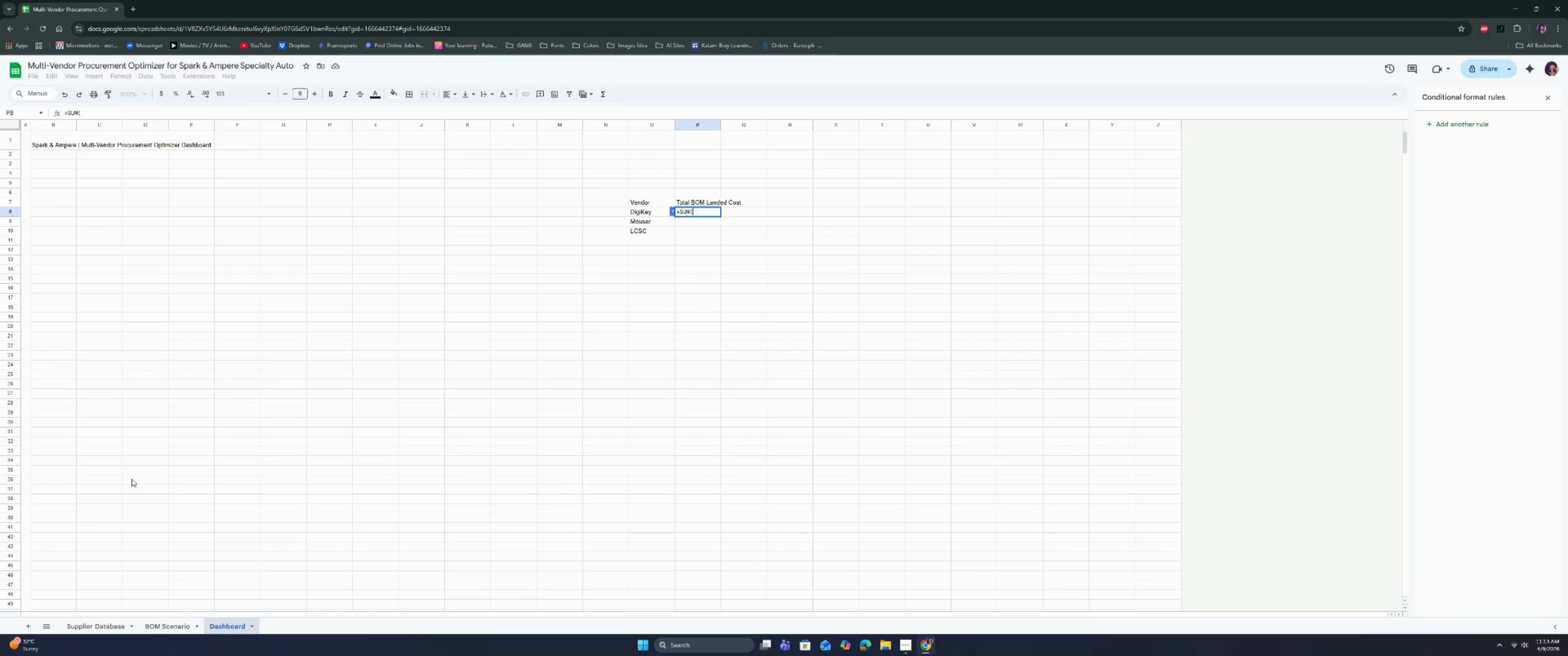 
left_click([181, 631])
 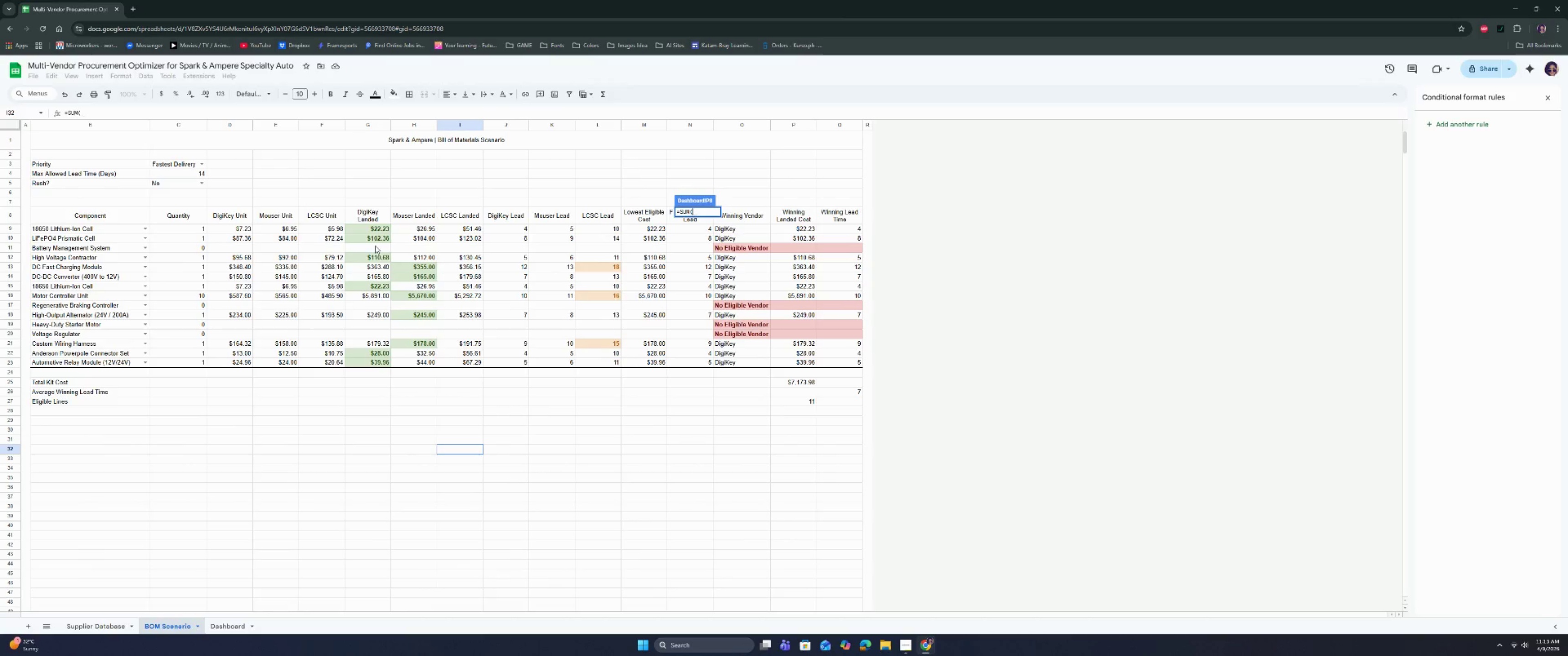 
left_click_drag(start_coordinate=[376, 230], to_coordinate=[371, 360])
 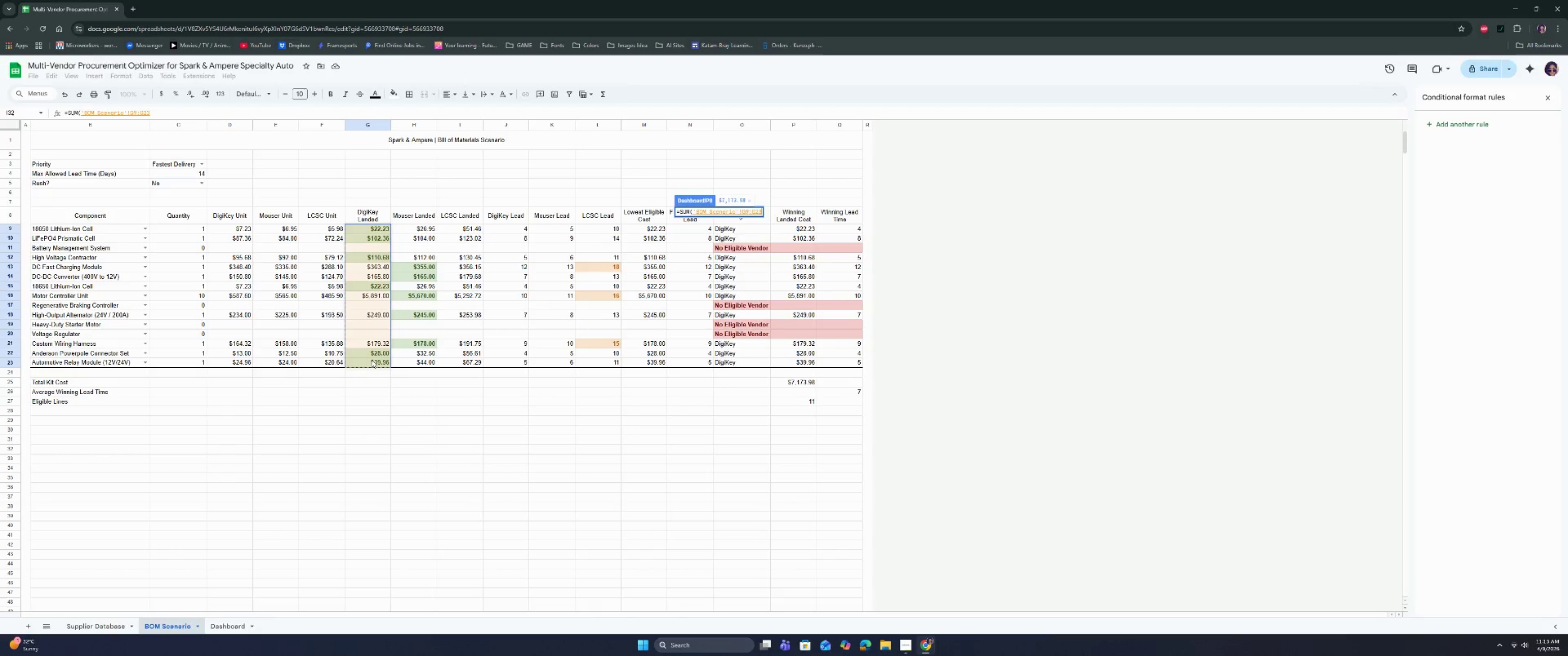 
key(Enter)
 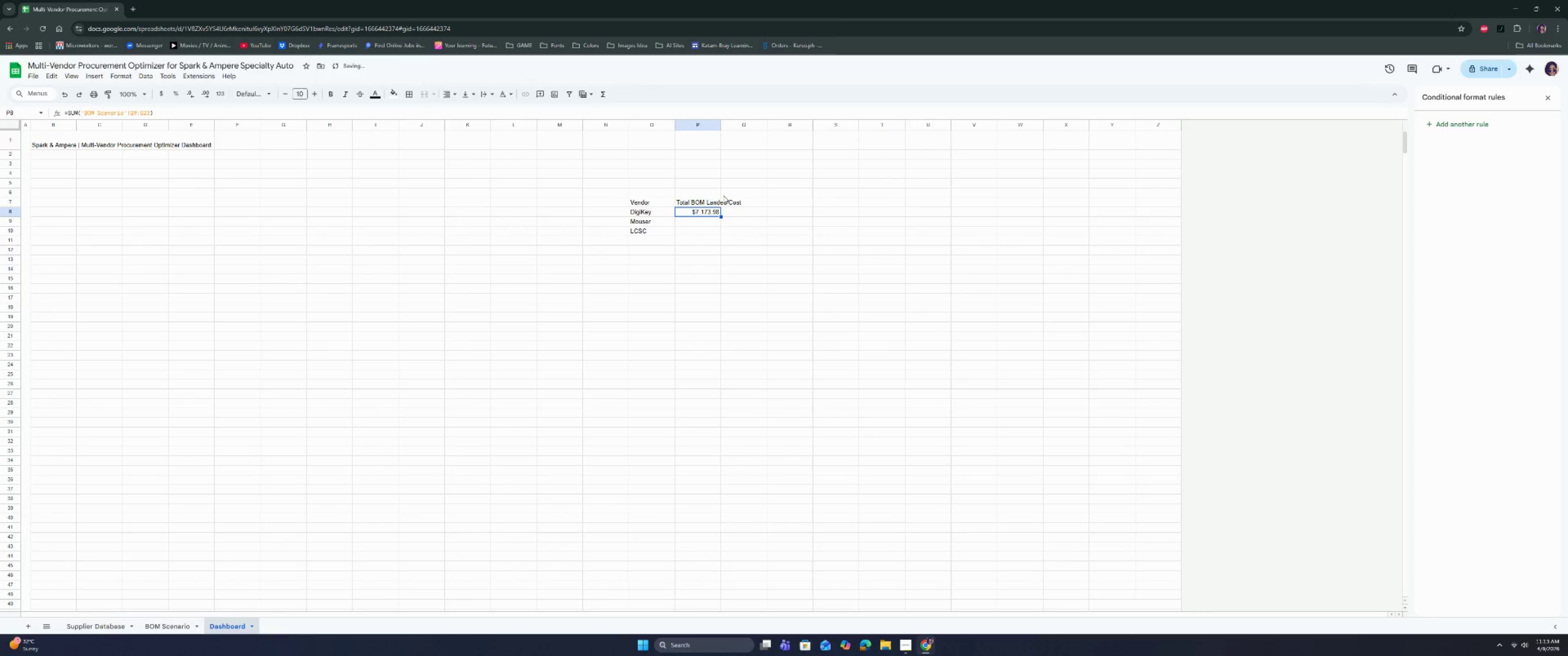 
left_click([703, 222])
 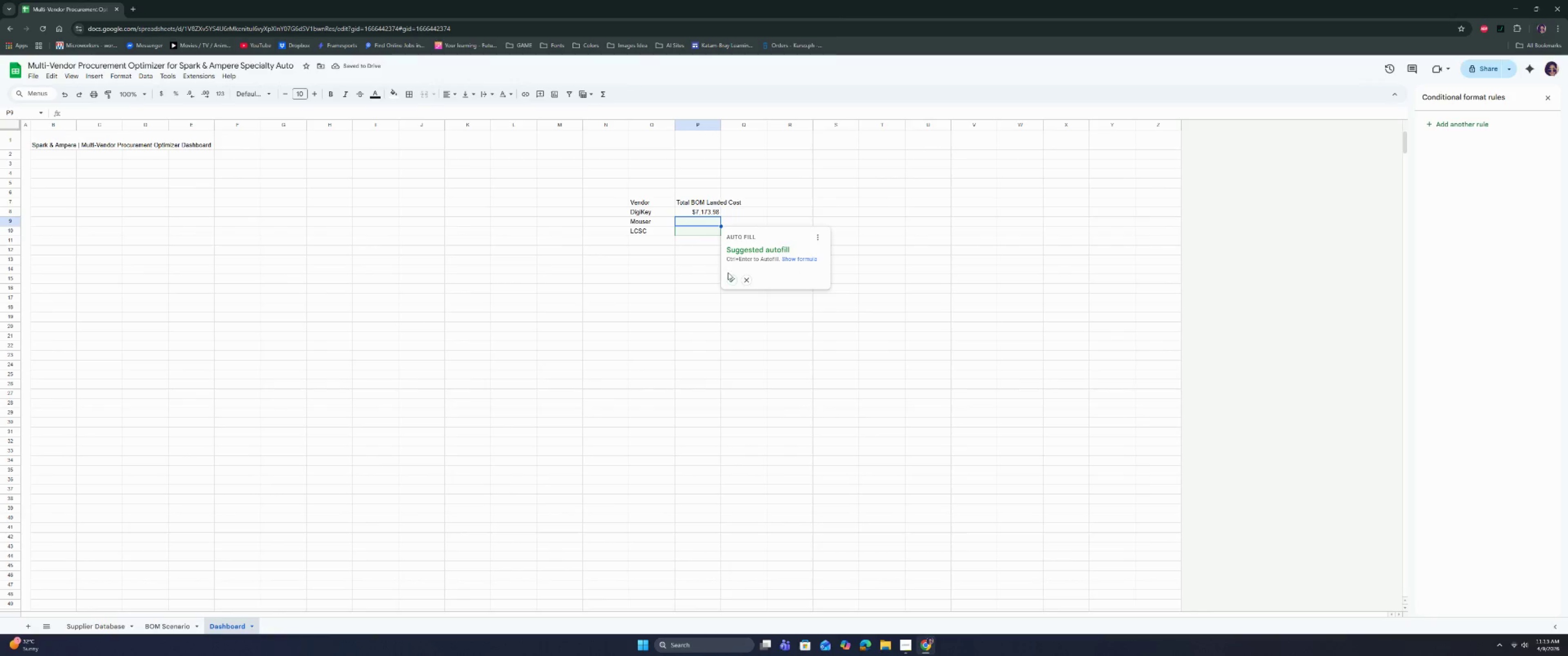 
left_click([731, 282])
 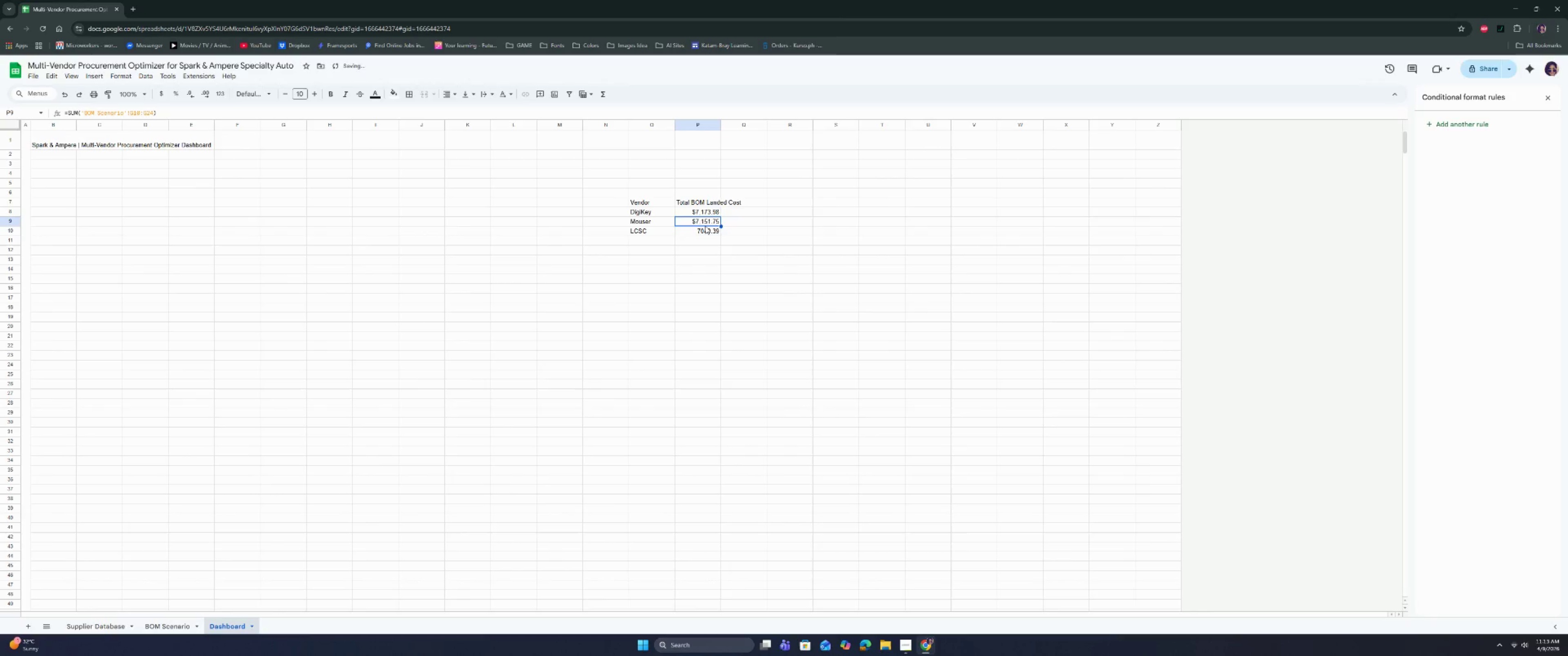 
left_click([703, 222])
 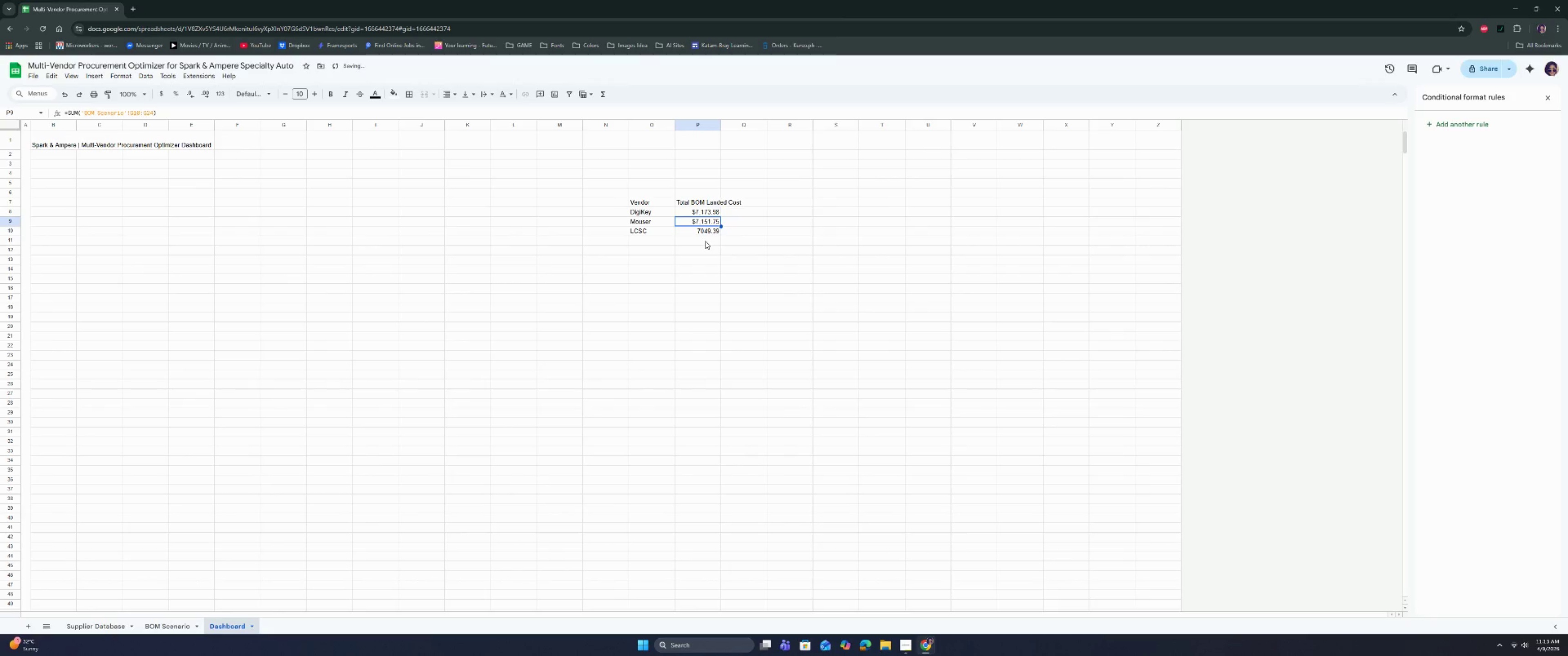 
key(Backspace)
type(=)
key(Backspace)
key(Backspace)
type(=sum)
 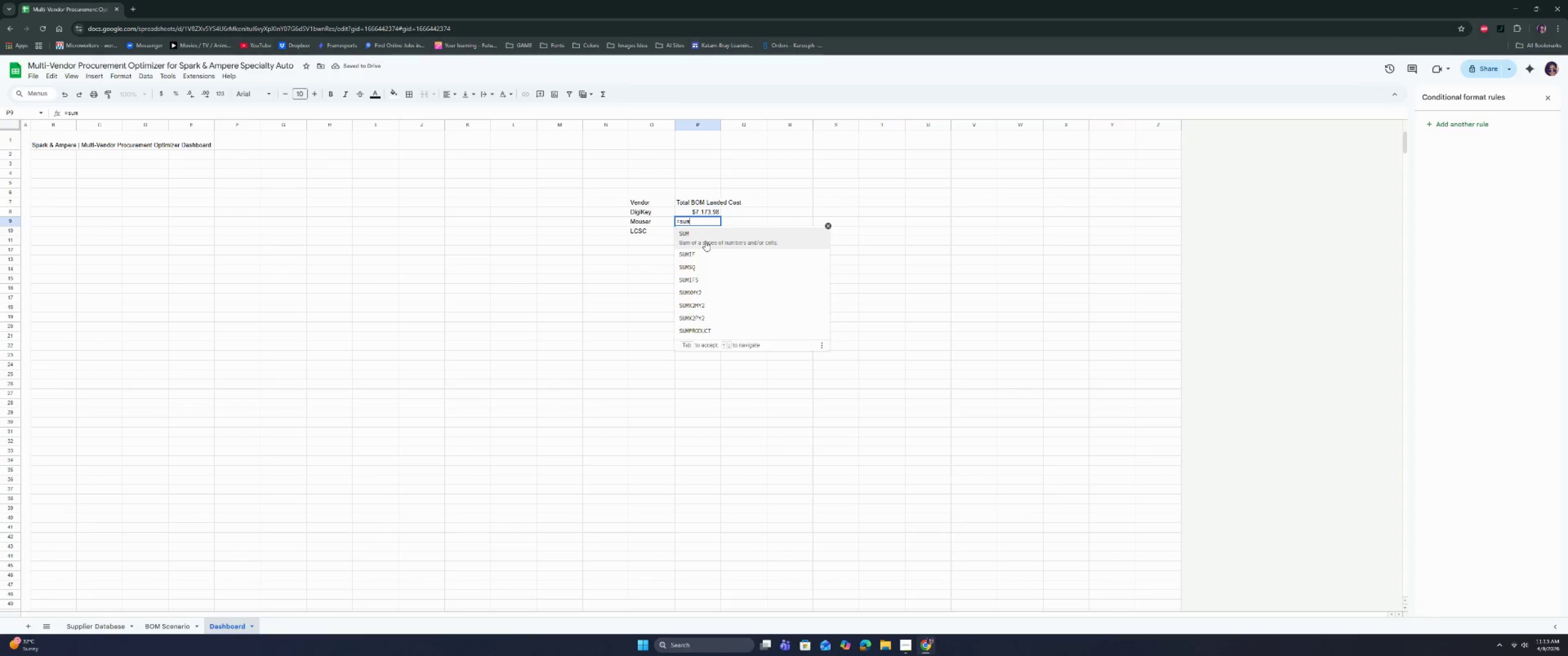 
key(Enter)
 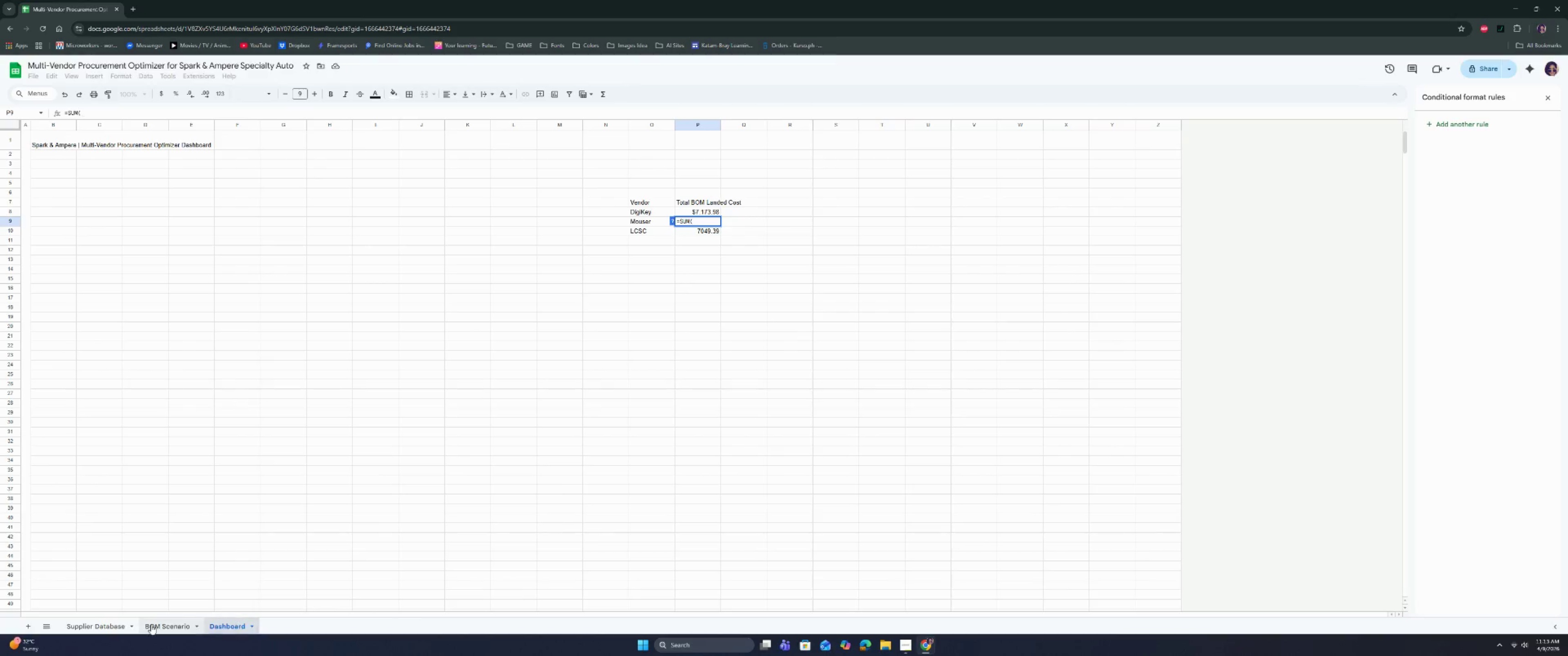 
left_click([153, 626])
 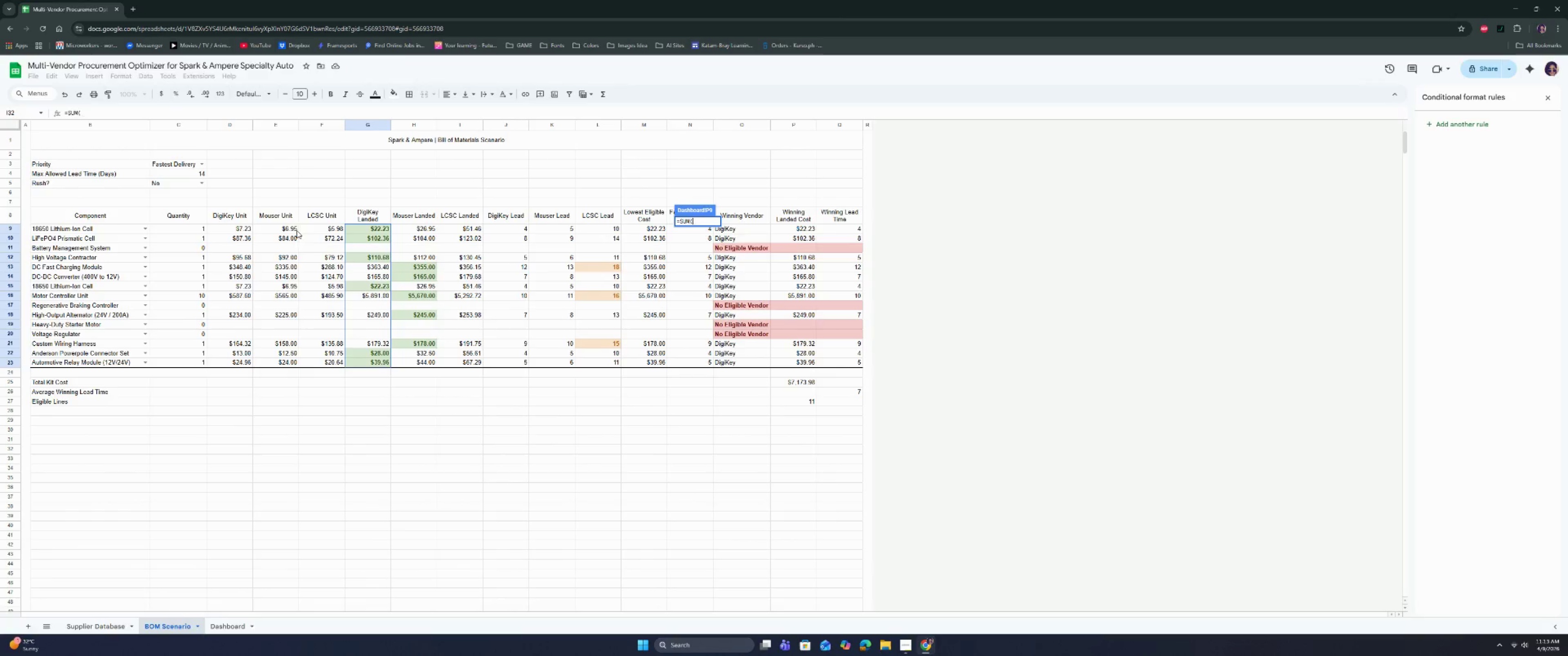 
left_click_drag(start_coordinate=[288, 231], to_coordinate=[294, 361])
 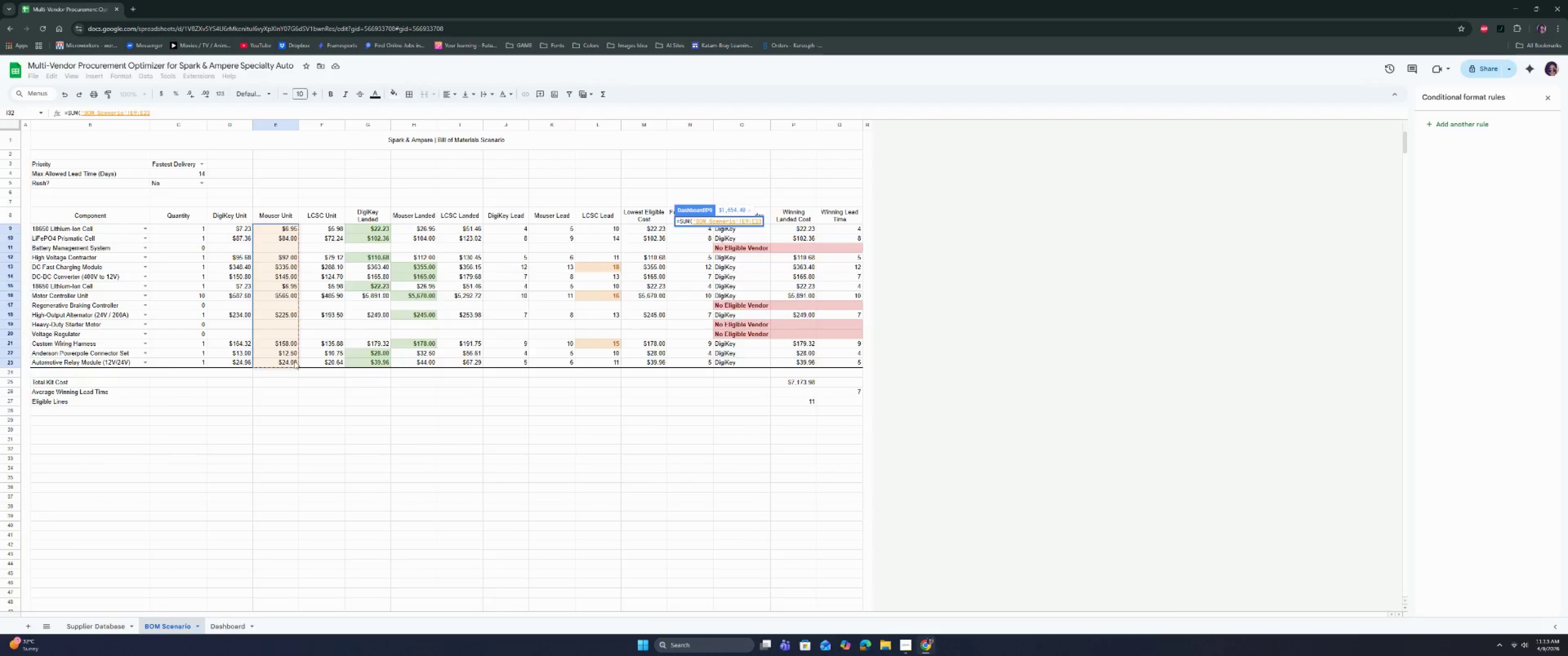 
key(Enter)
 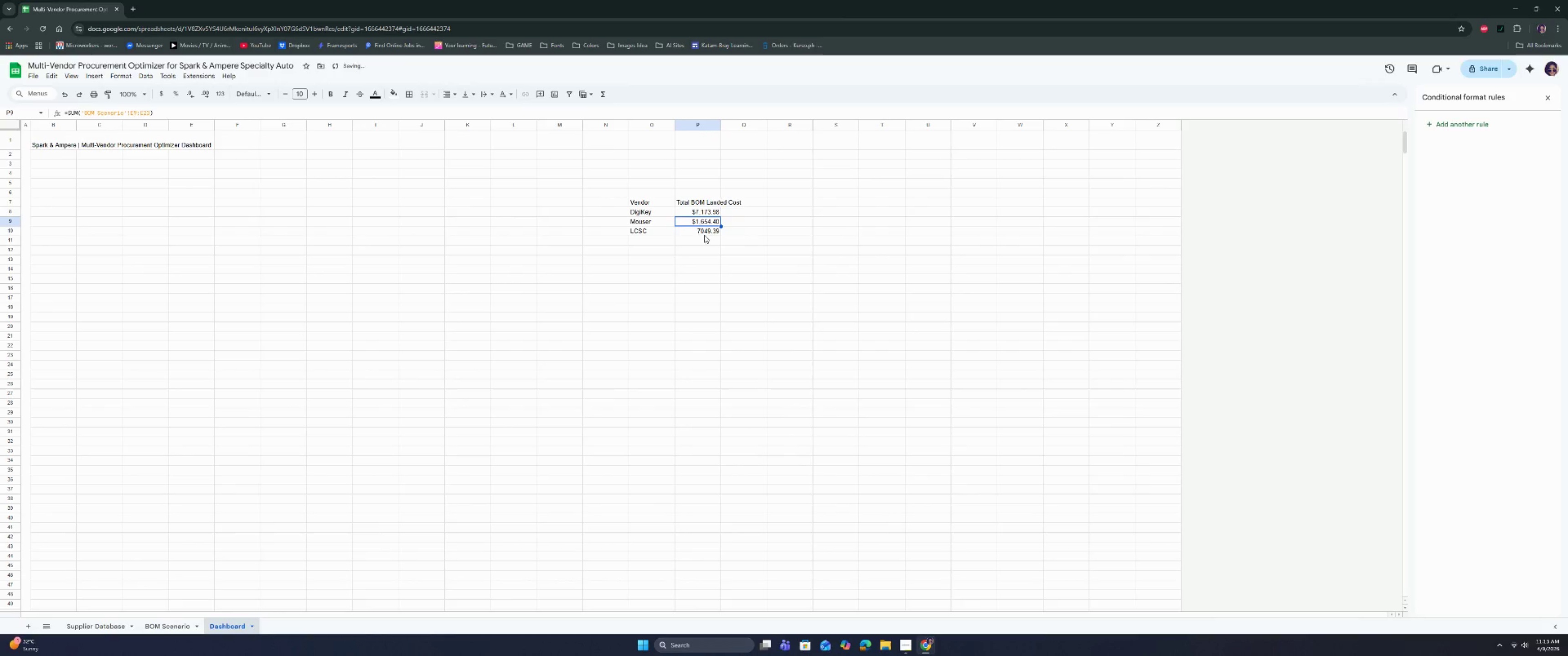 
left_click([703, 233])
 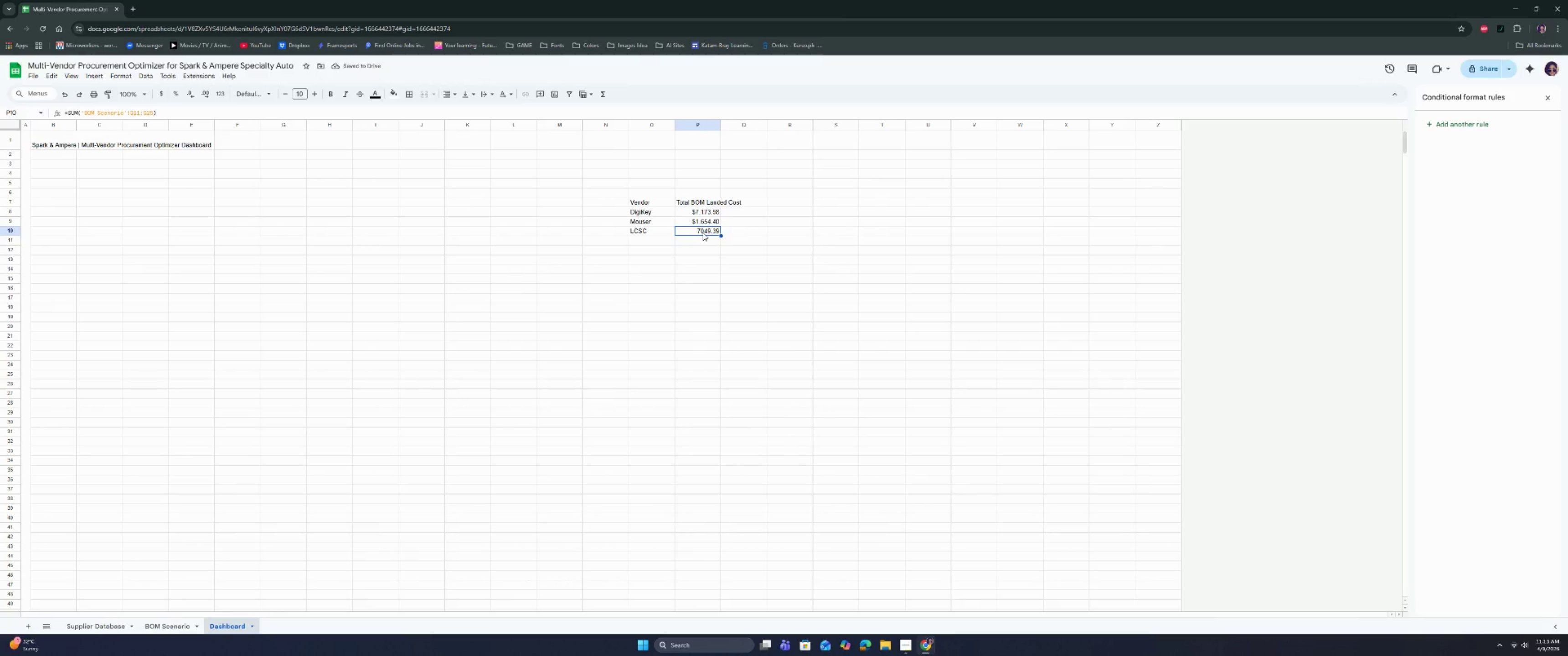 
key(Backspace)
type(=sum)
 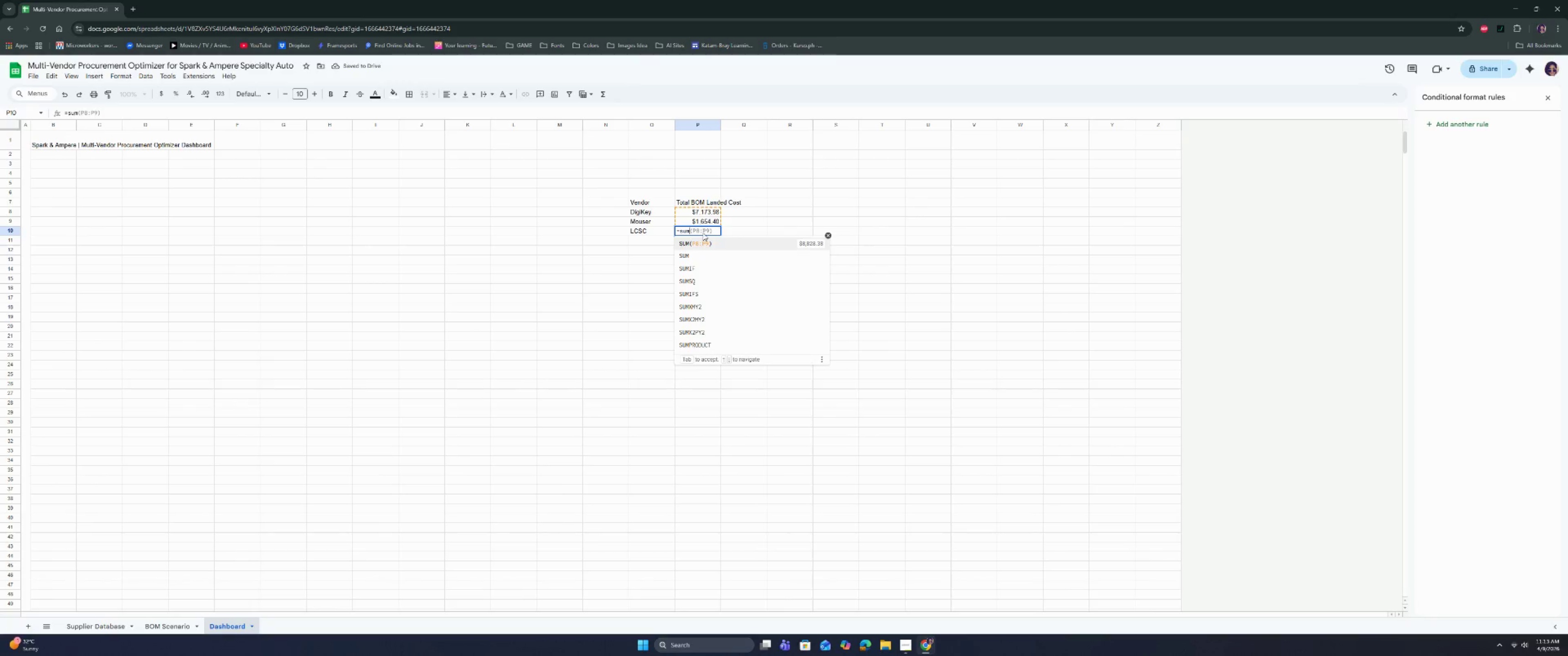 
key(Enter)
 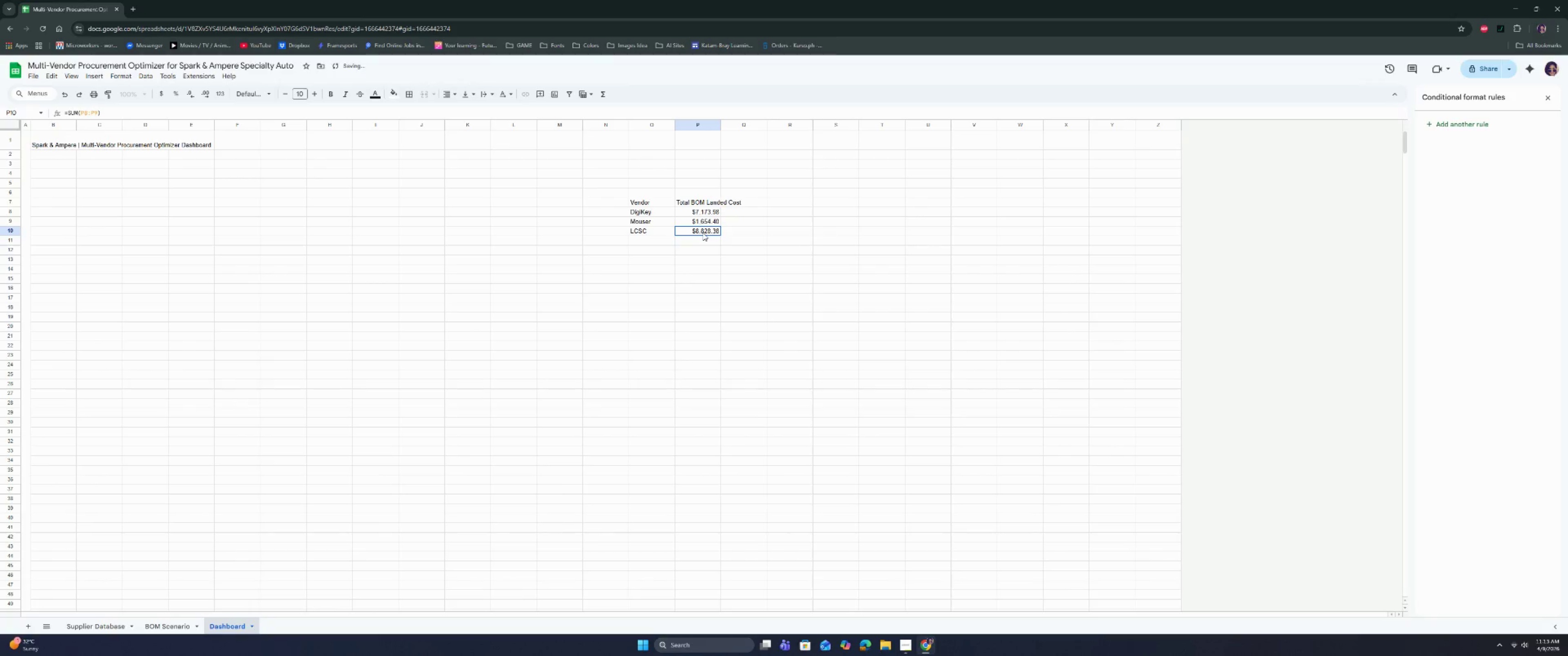 
double_click([703, 233])
 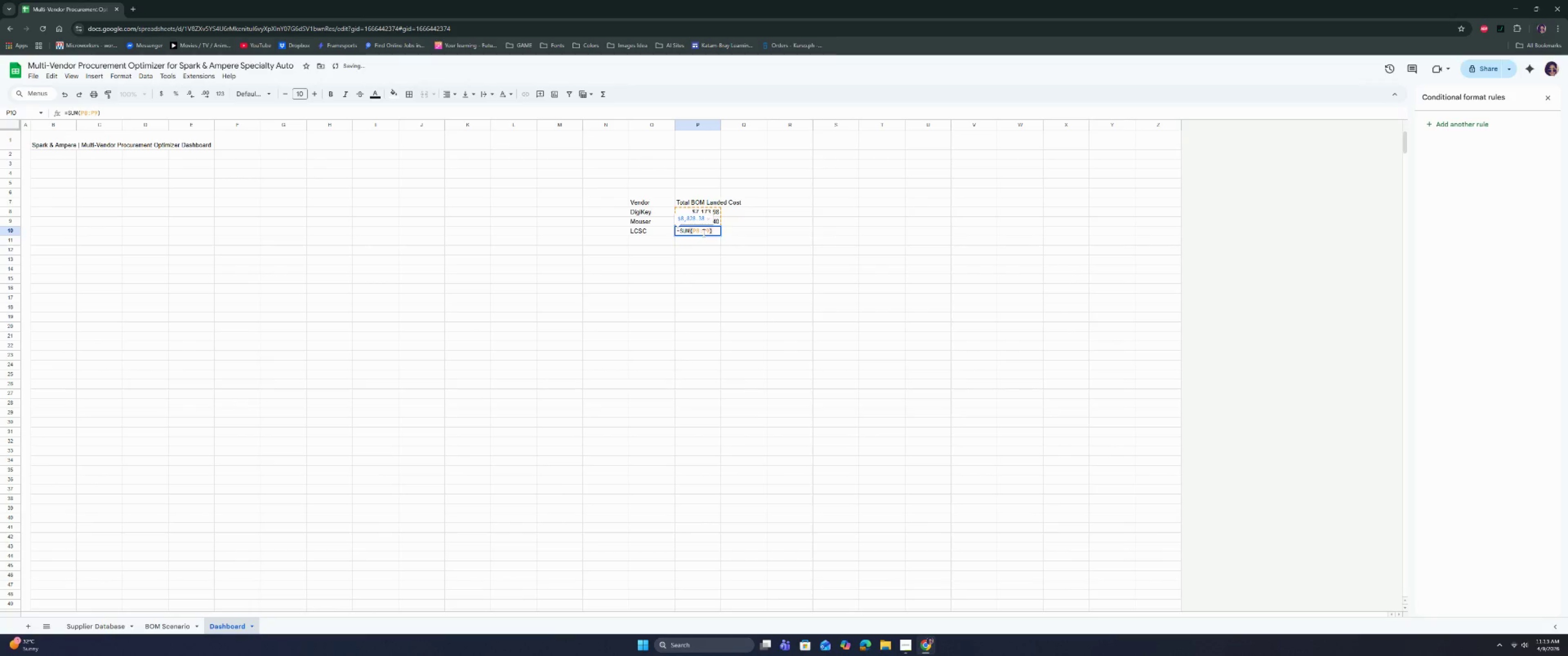 
key(Control+ControlLeft)
 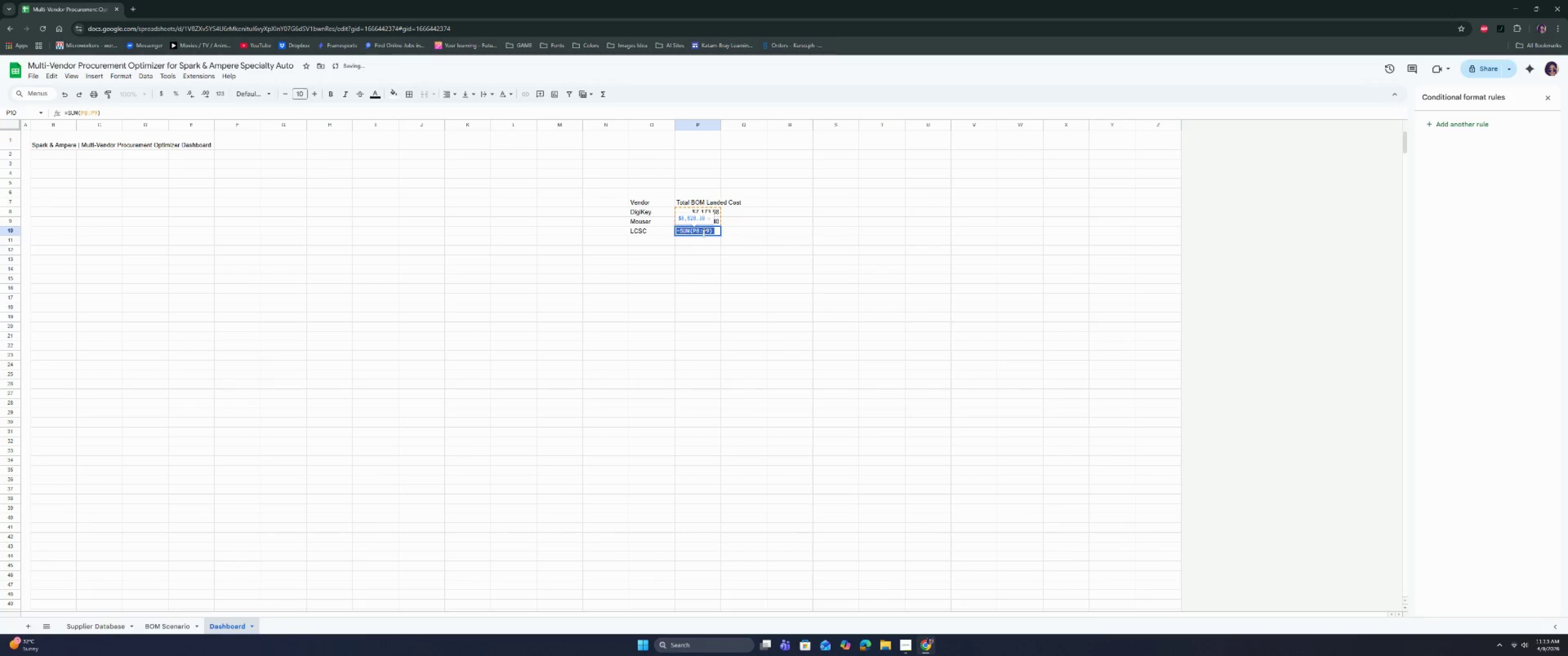 
key(Control+A)
 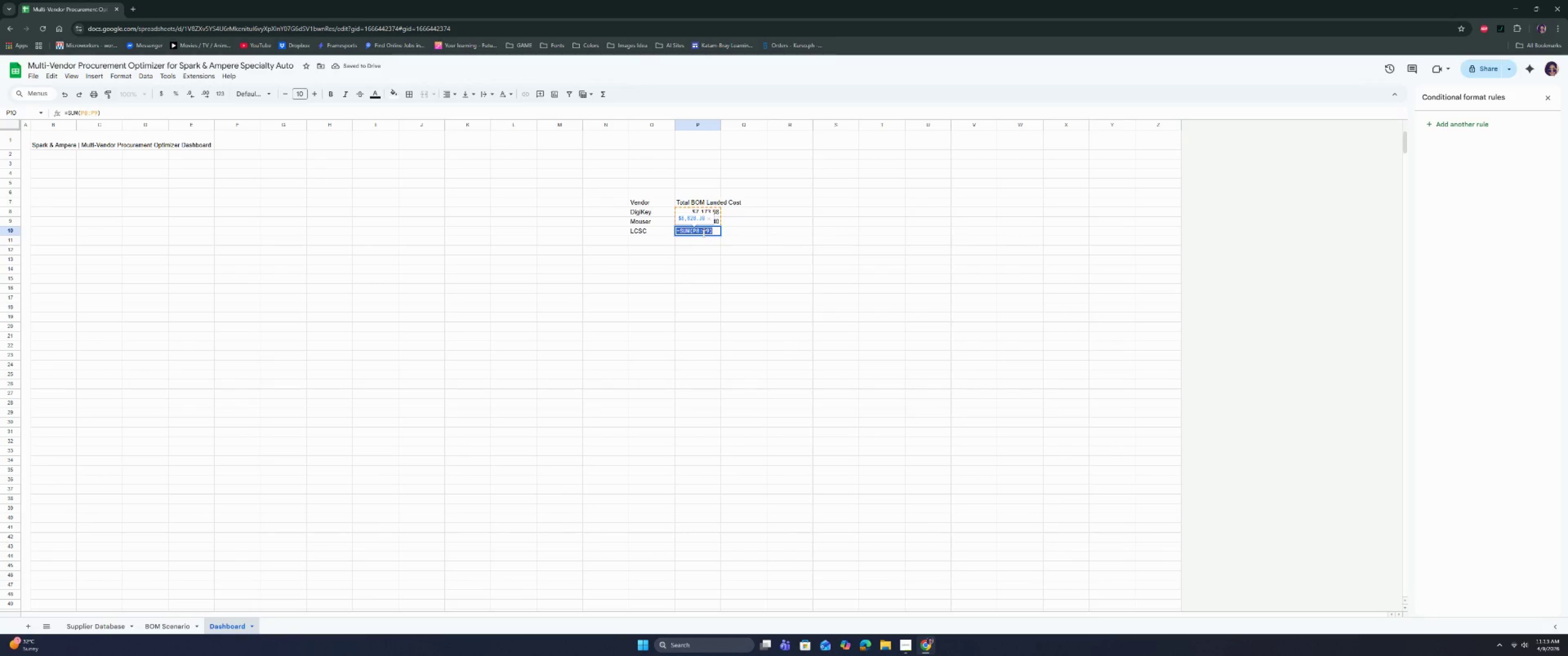 
key(Backspace)
type(=sum)
 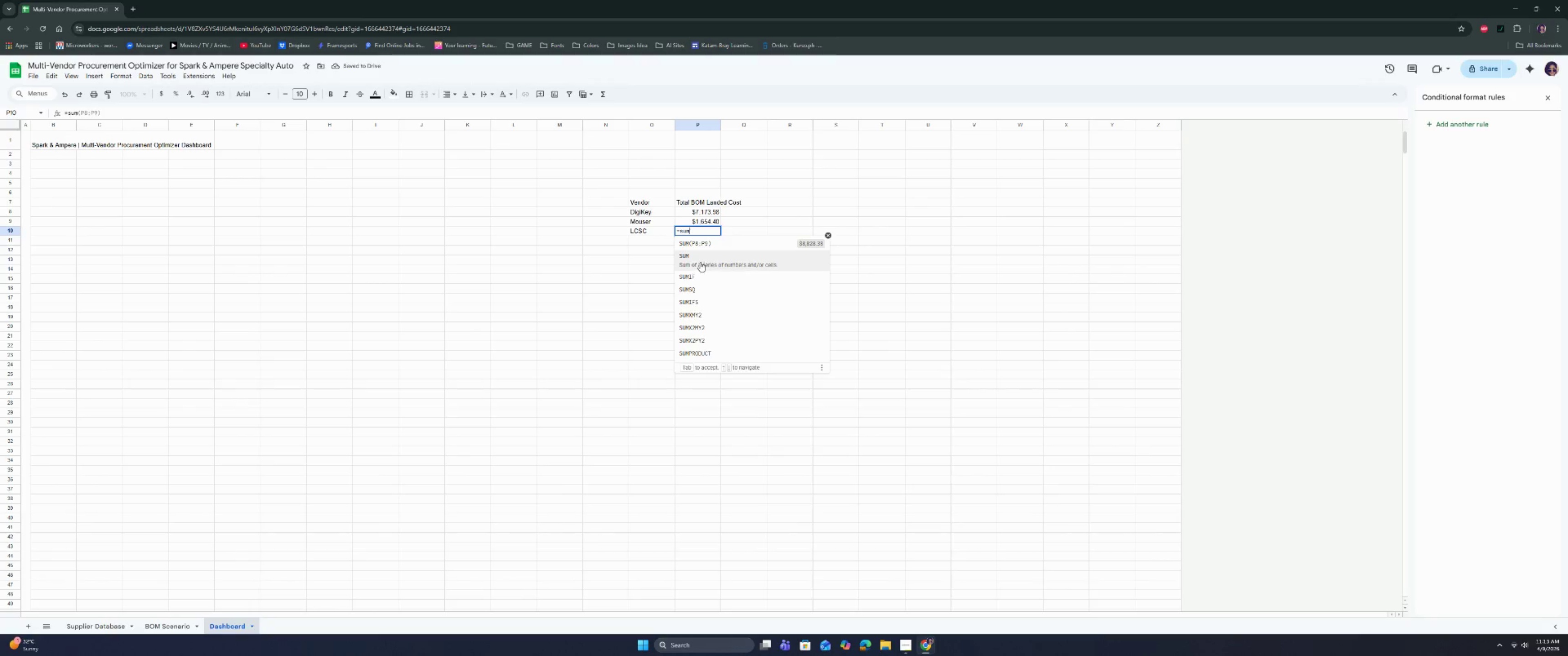 
left_click([701, 256])
 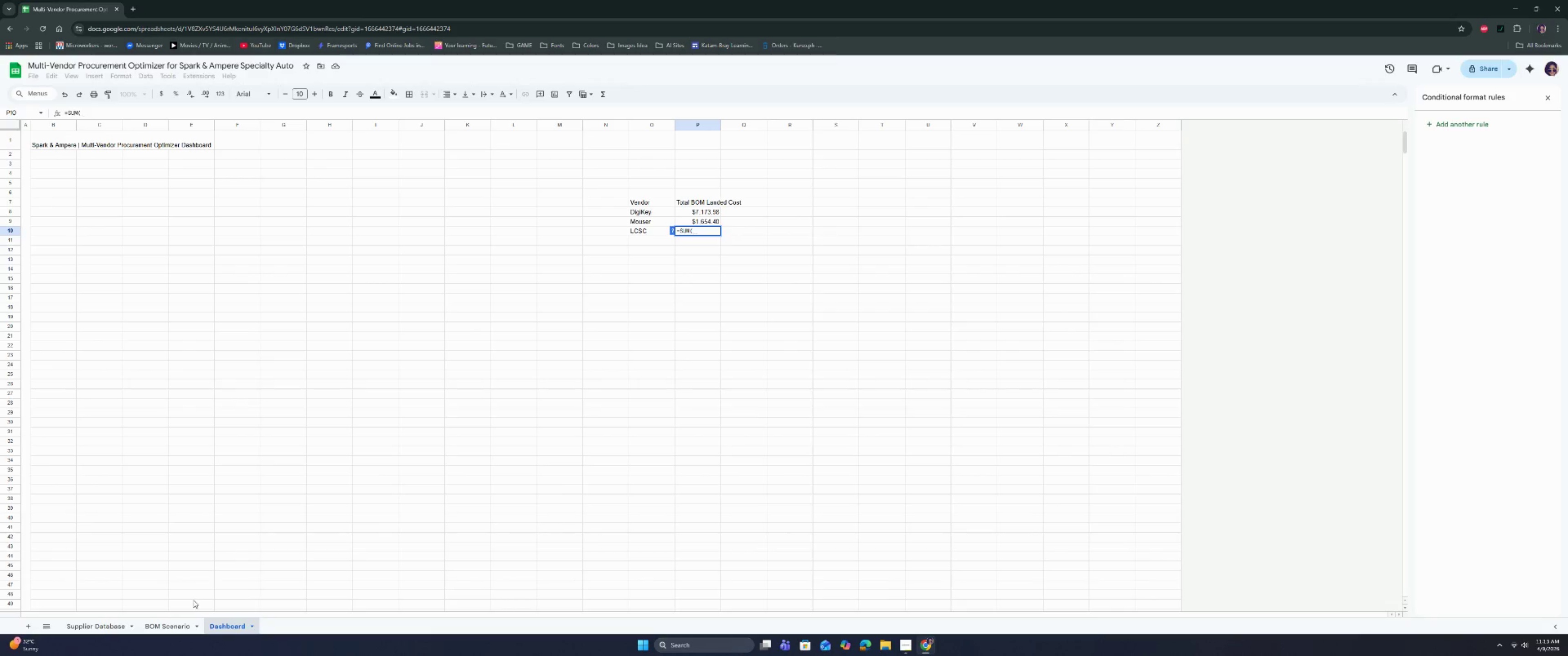 
left_click([163, 624])
 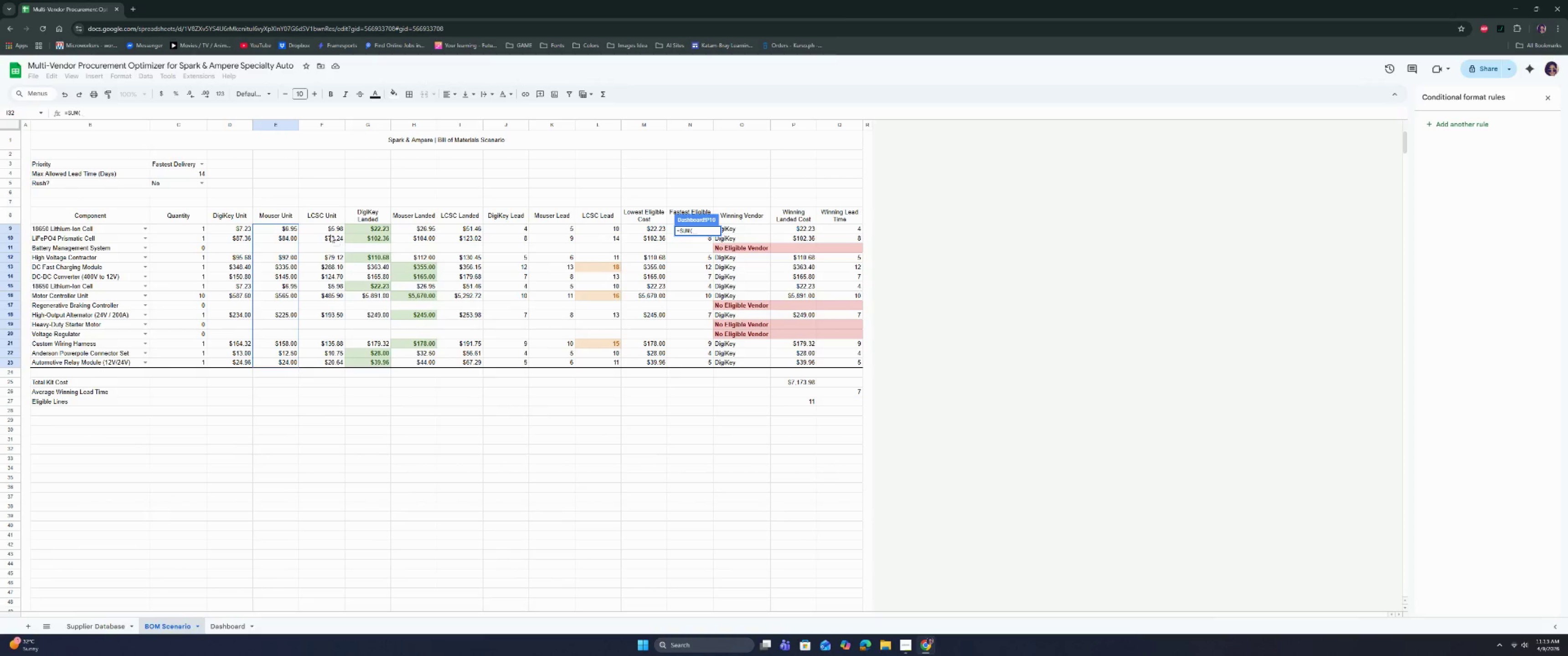 
left_click_drag(start_coordinate=[327, 230], to_coordinate=[327, 360])
 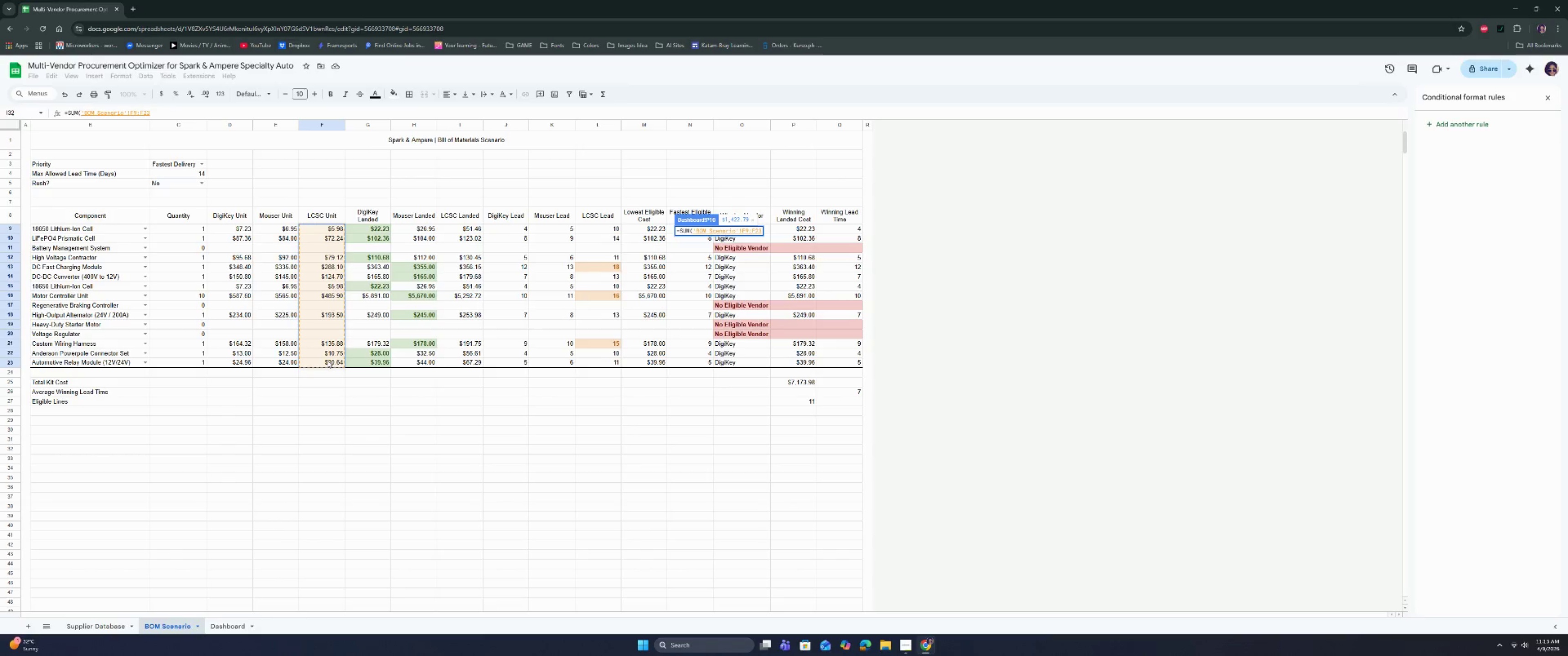 
key(Enter)
 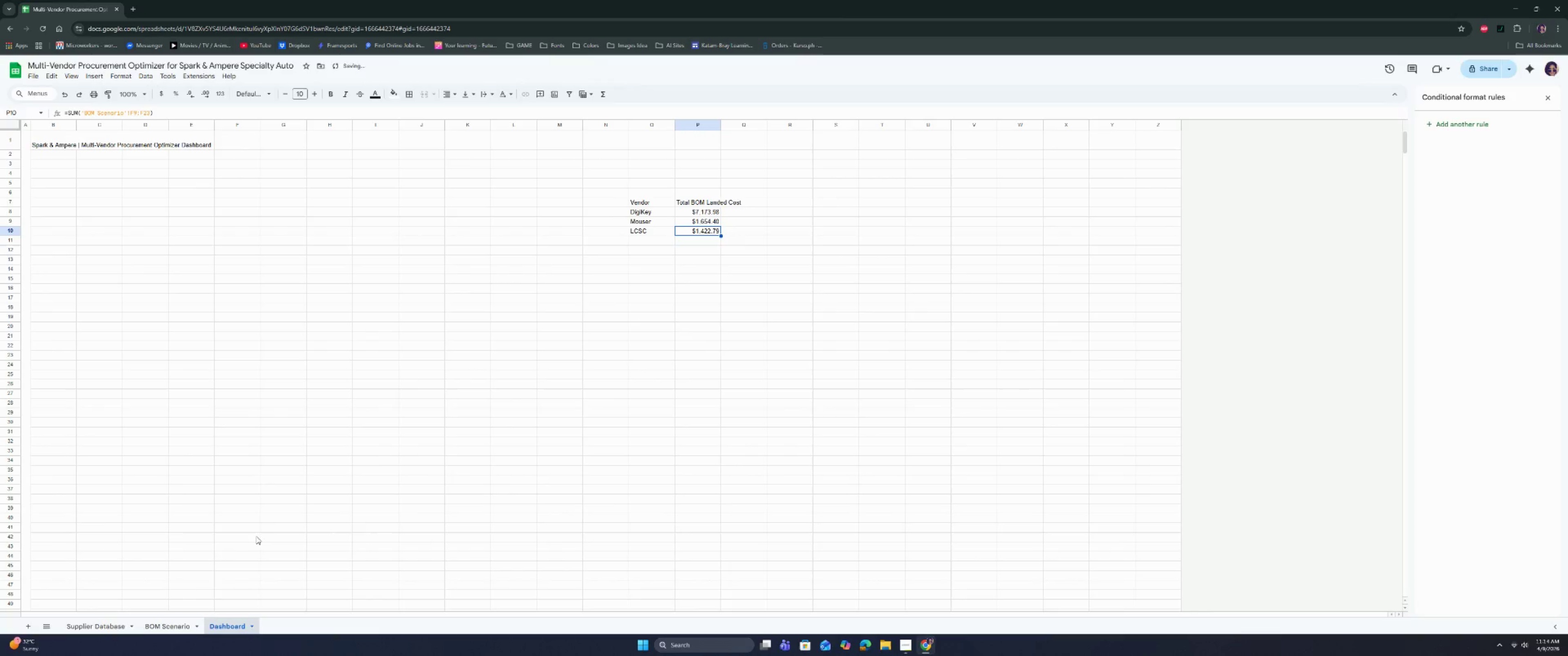 
left_click([157, 622])
 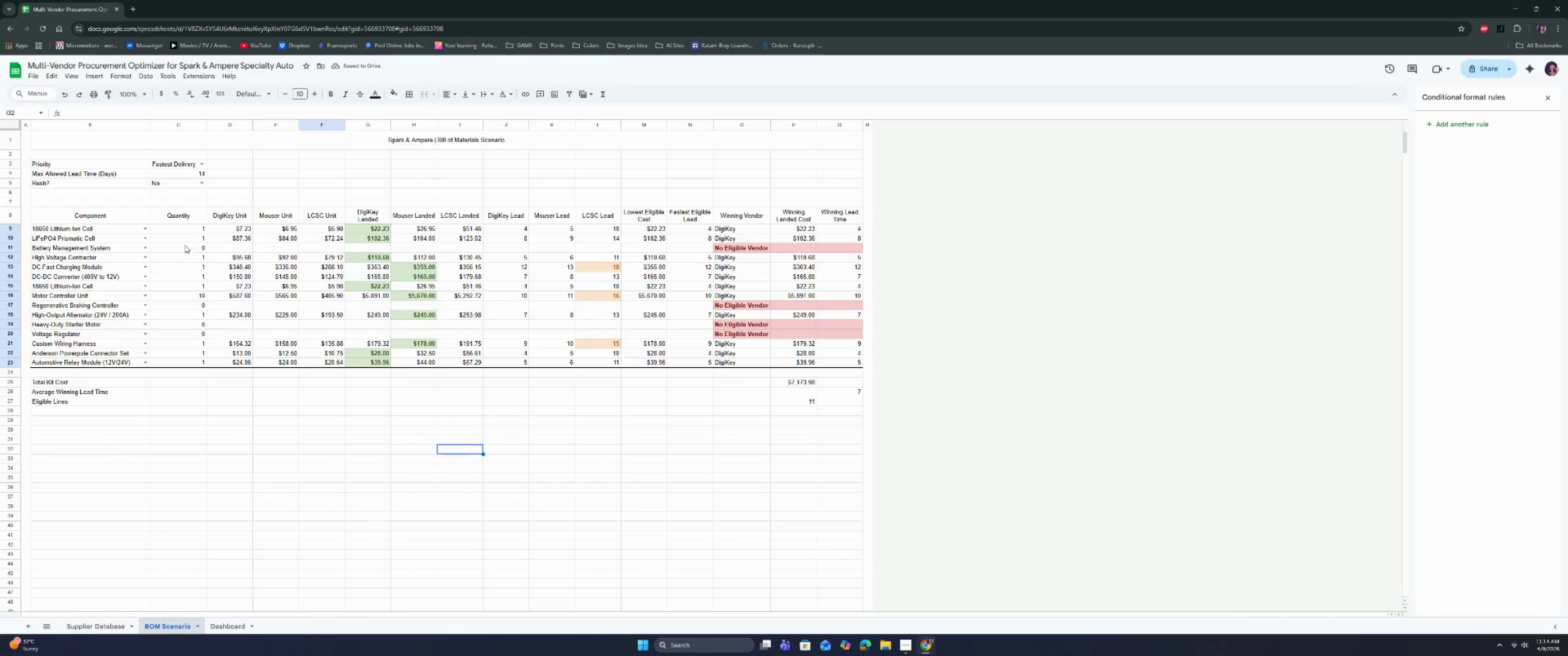 
left_click([183, 232])
 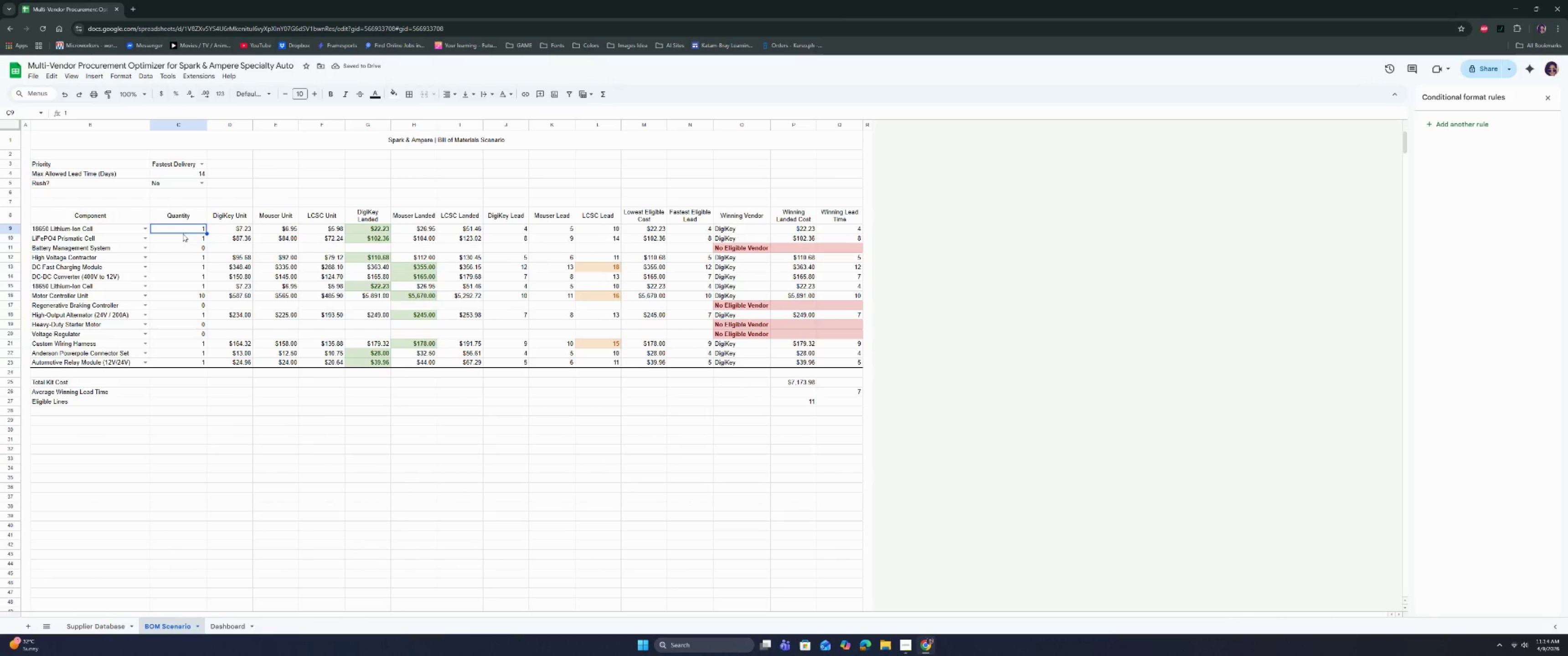 
key(1)
 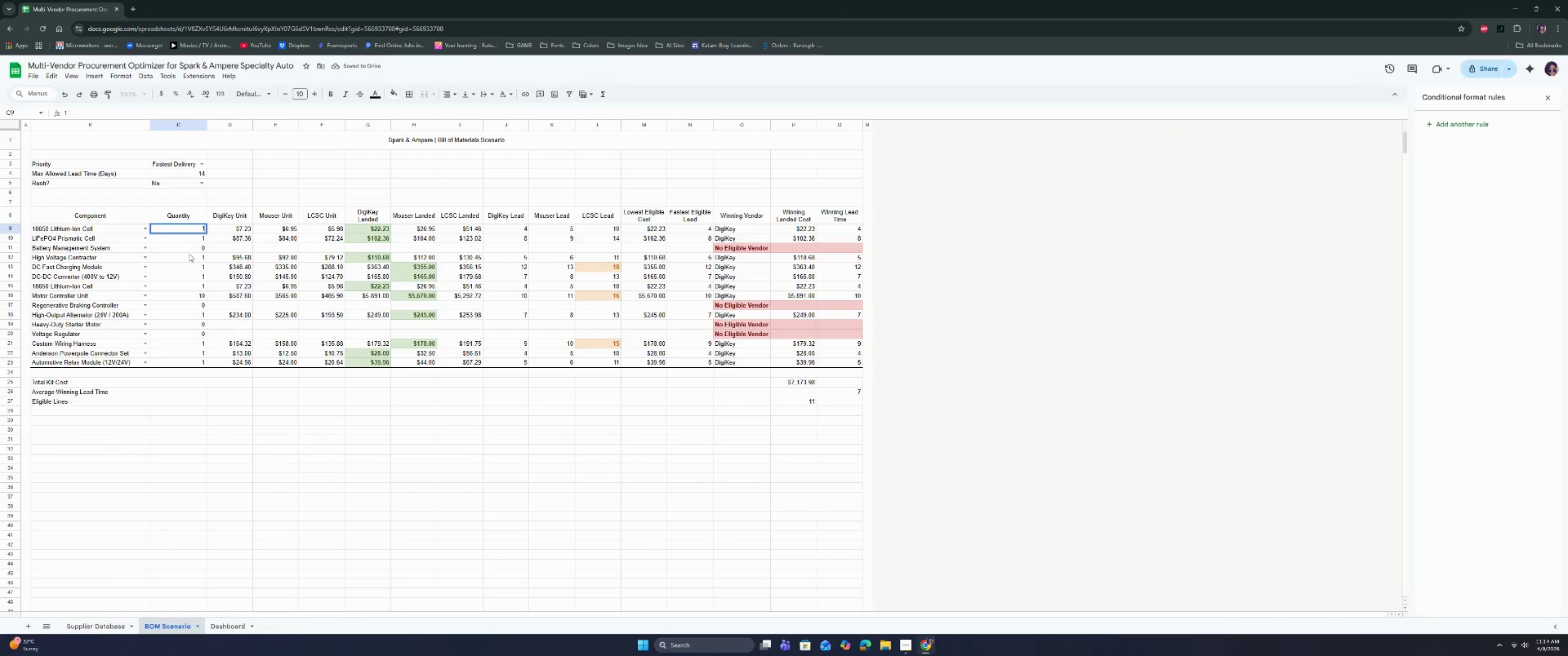 
left_click([189, 254])
 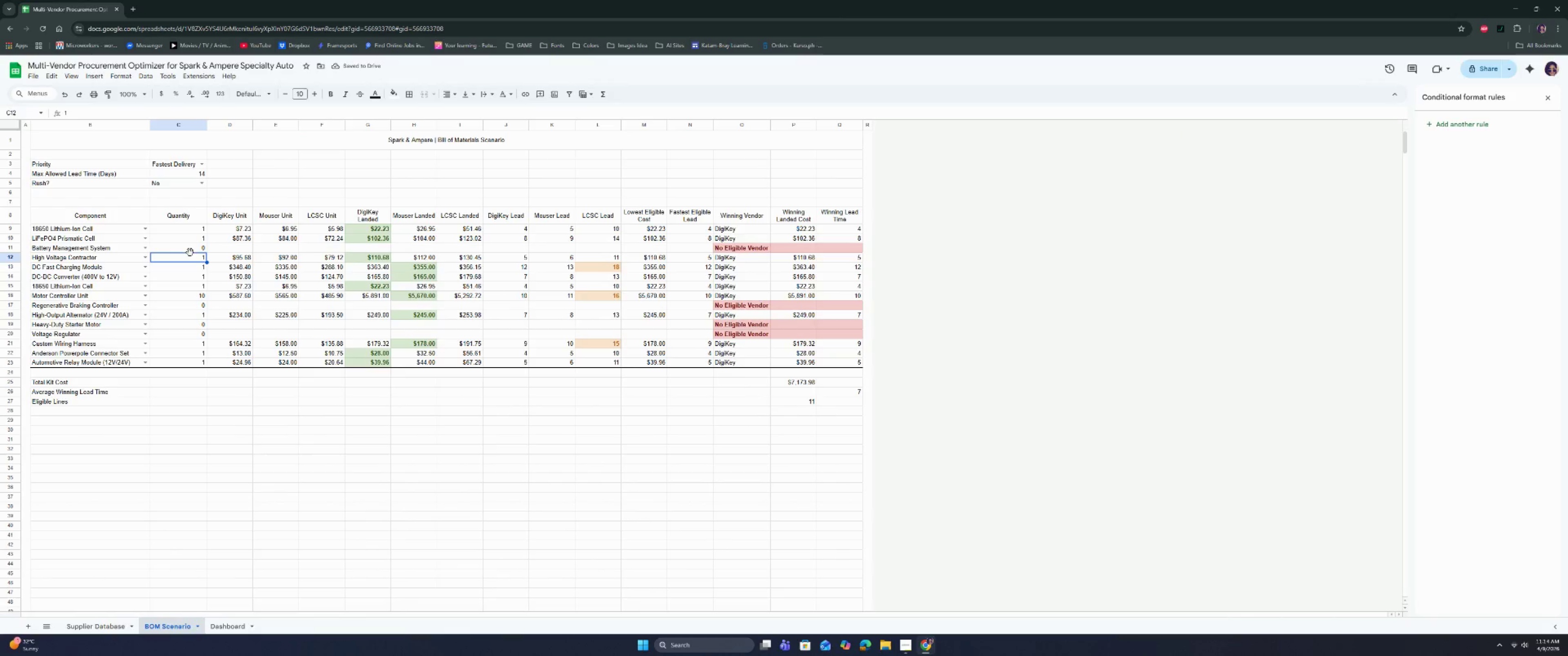 
left_click([192, 246])
 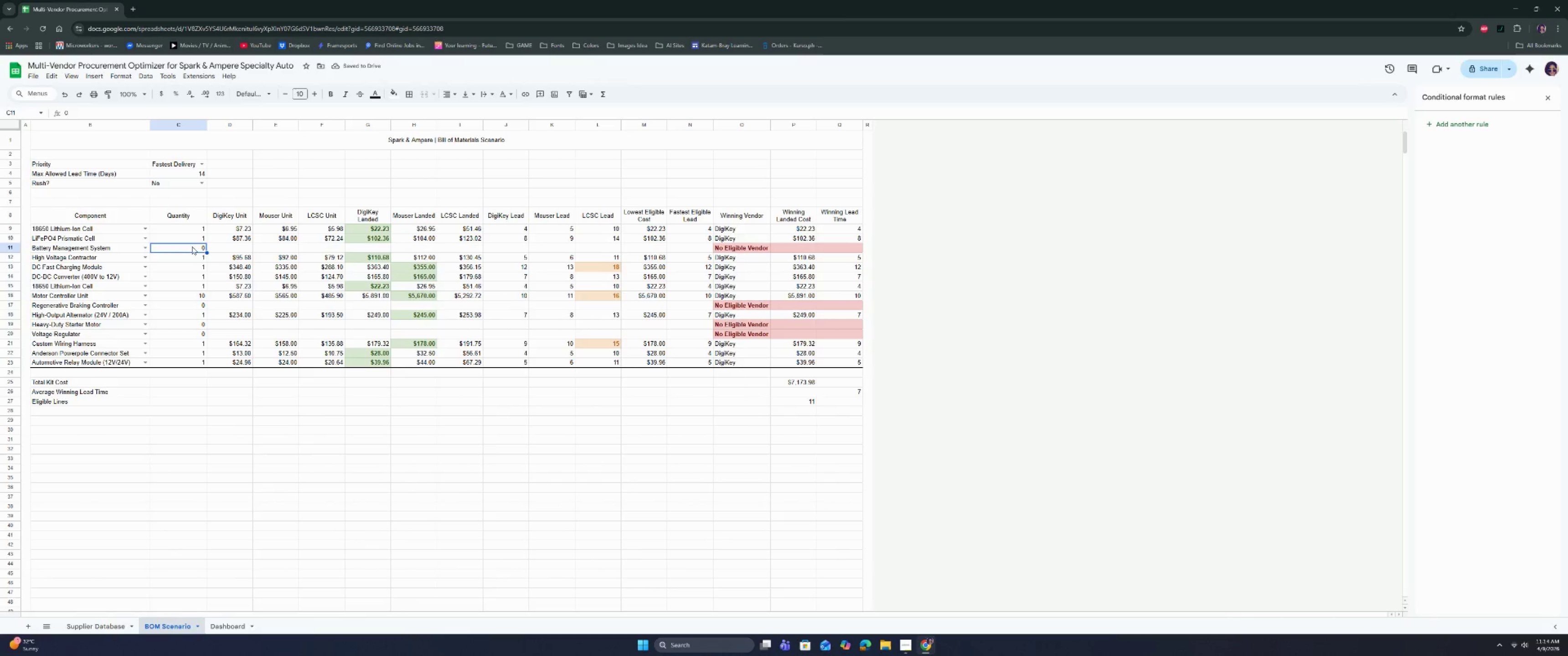 
key(5)
 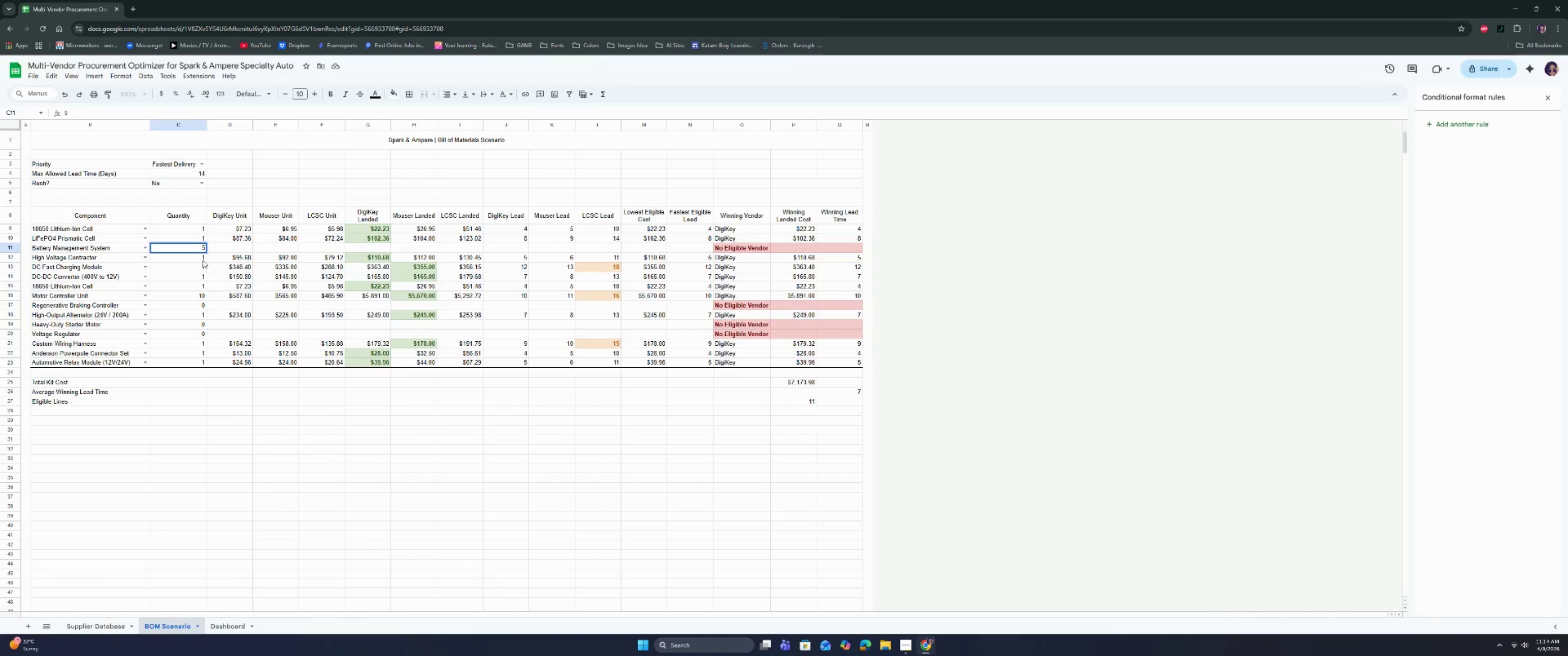 
key(6)
 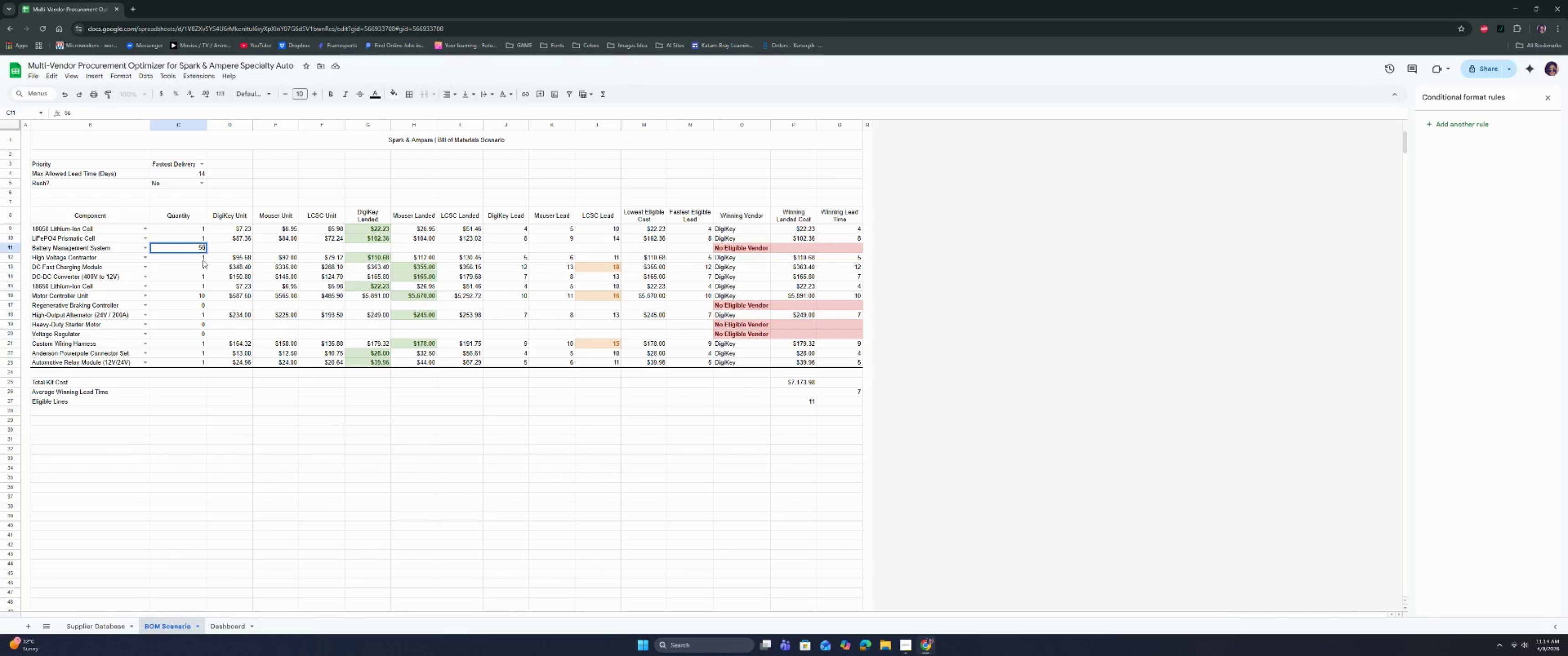 
key(Enter)
 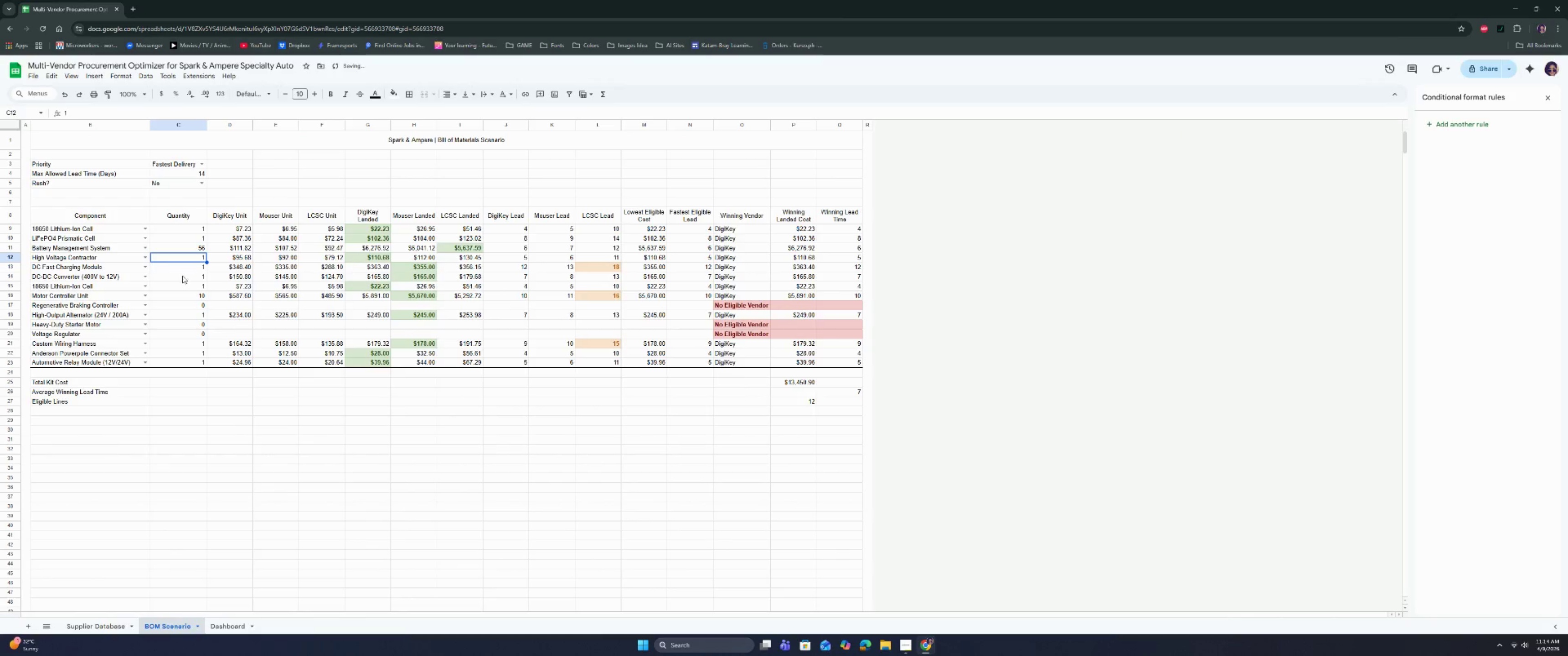 
left_click([181, 277])
 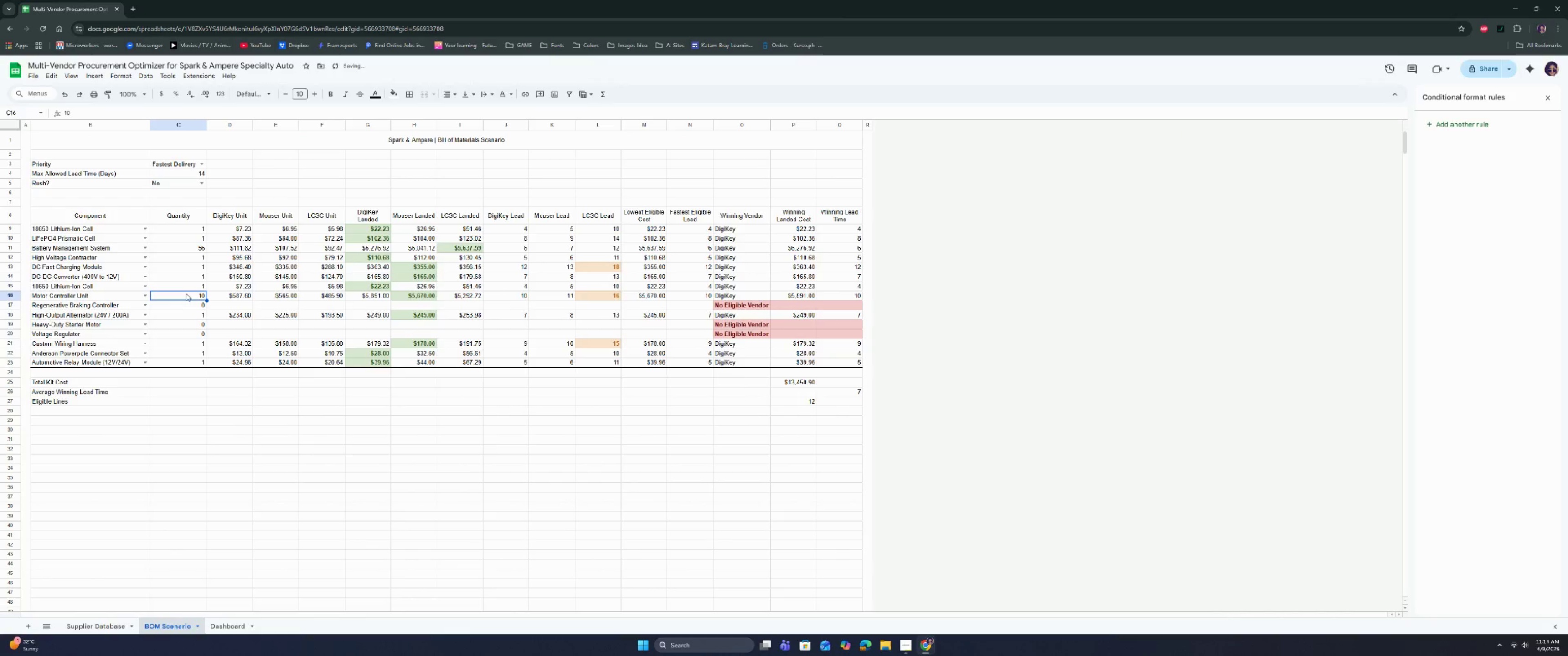 
left_click([184, 303])
 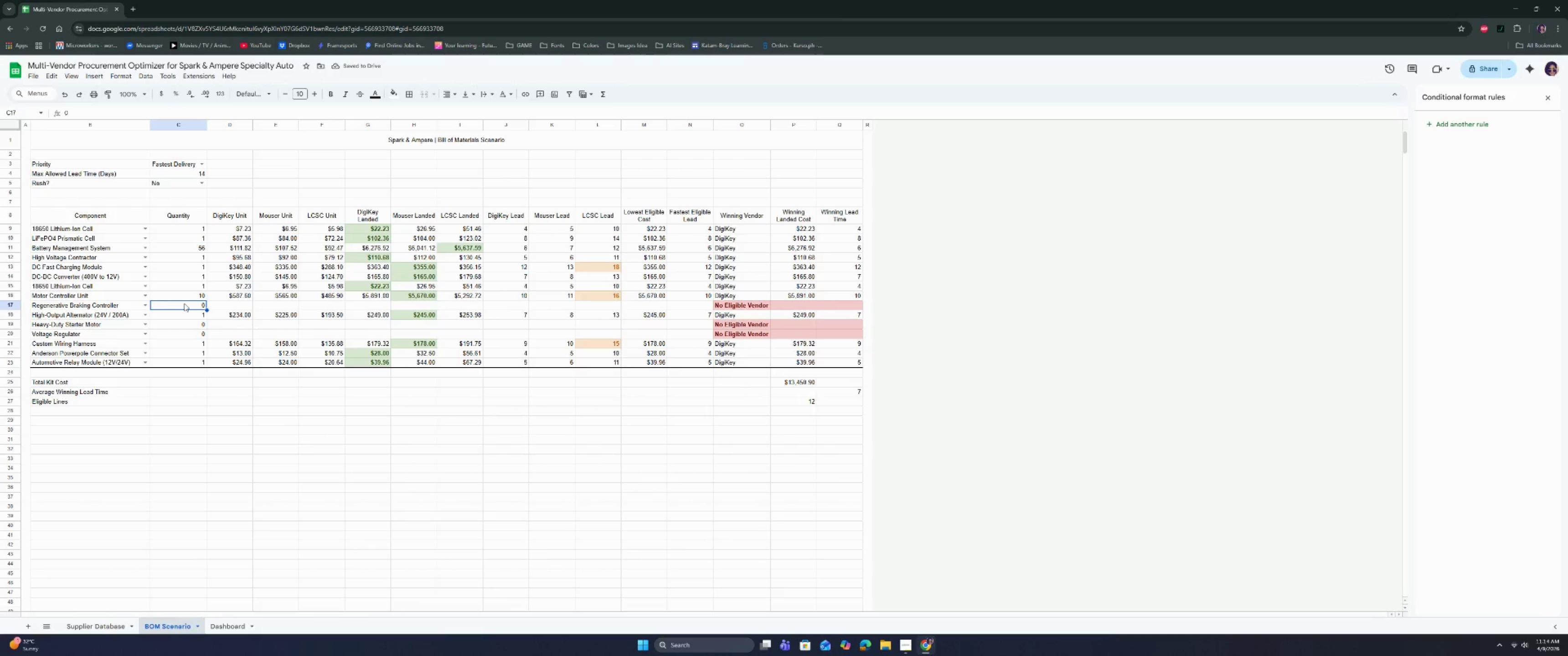 
type(532)
 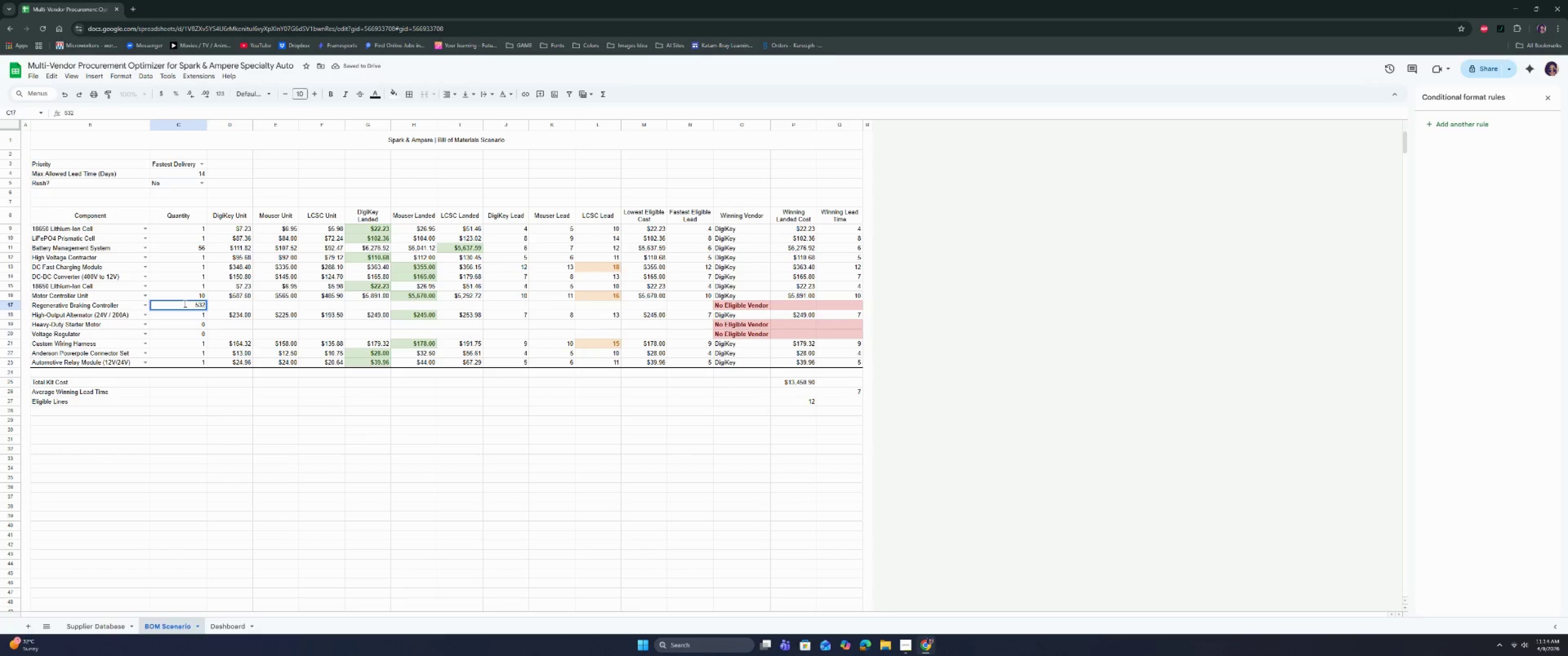 
key(Enter)
 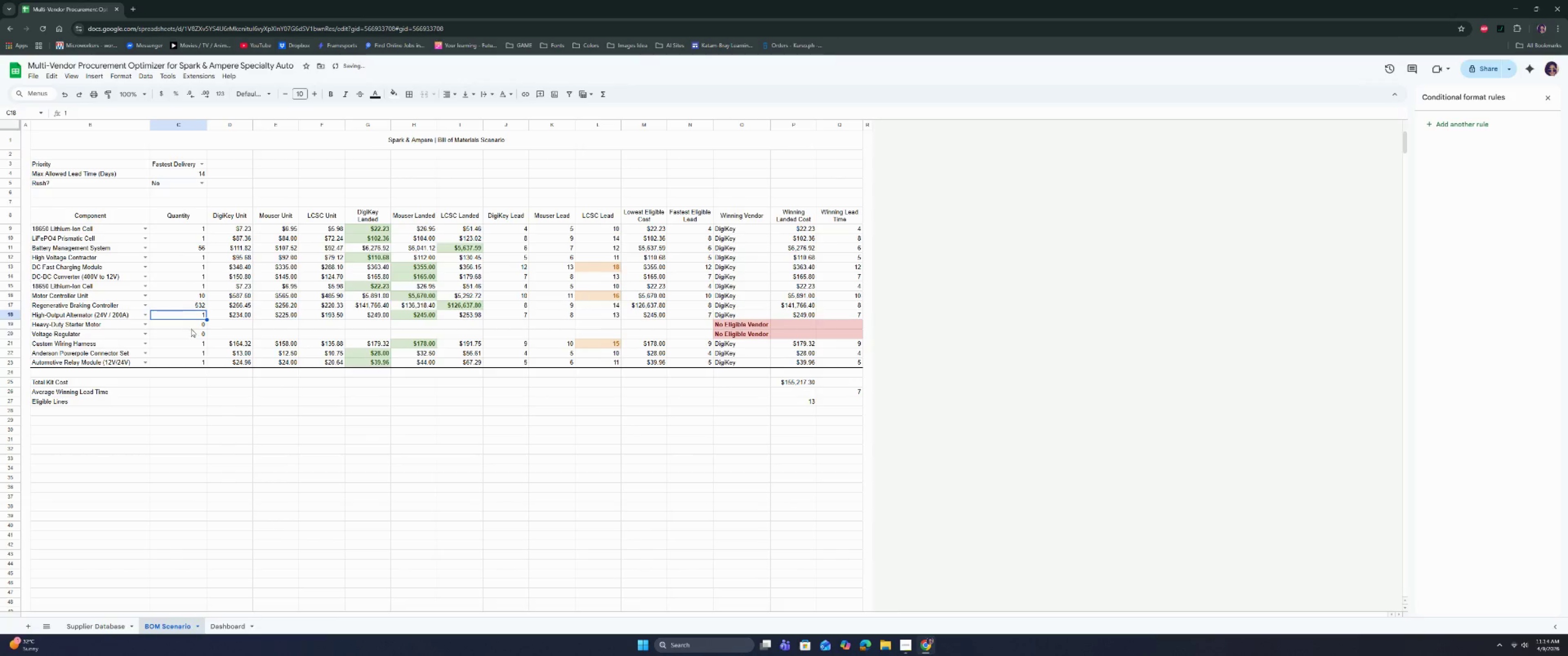 
left_click([191, 332])
 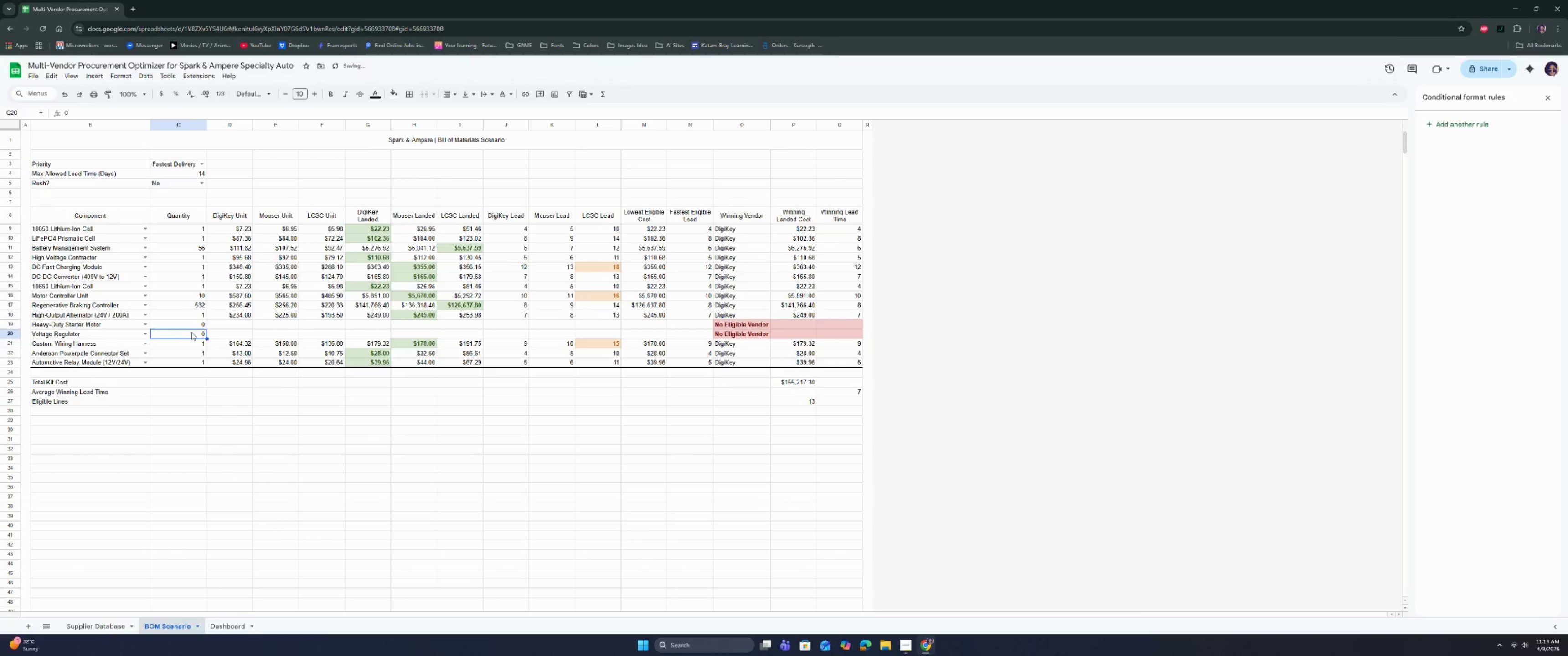 
type(1231)
 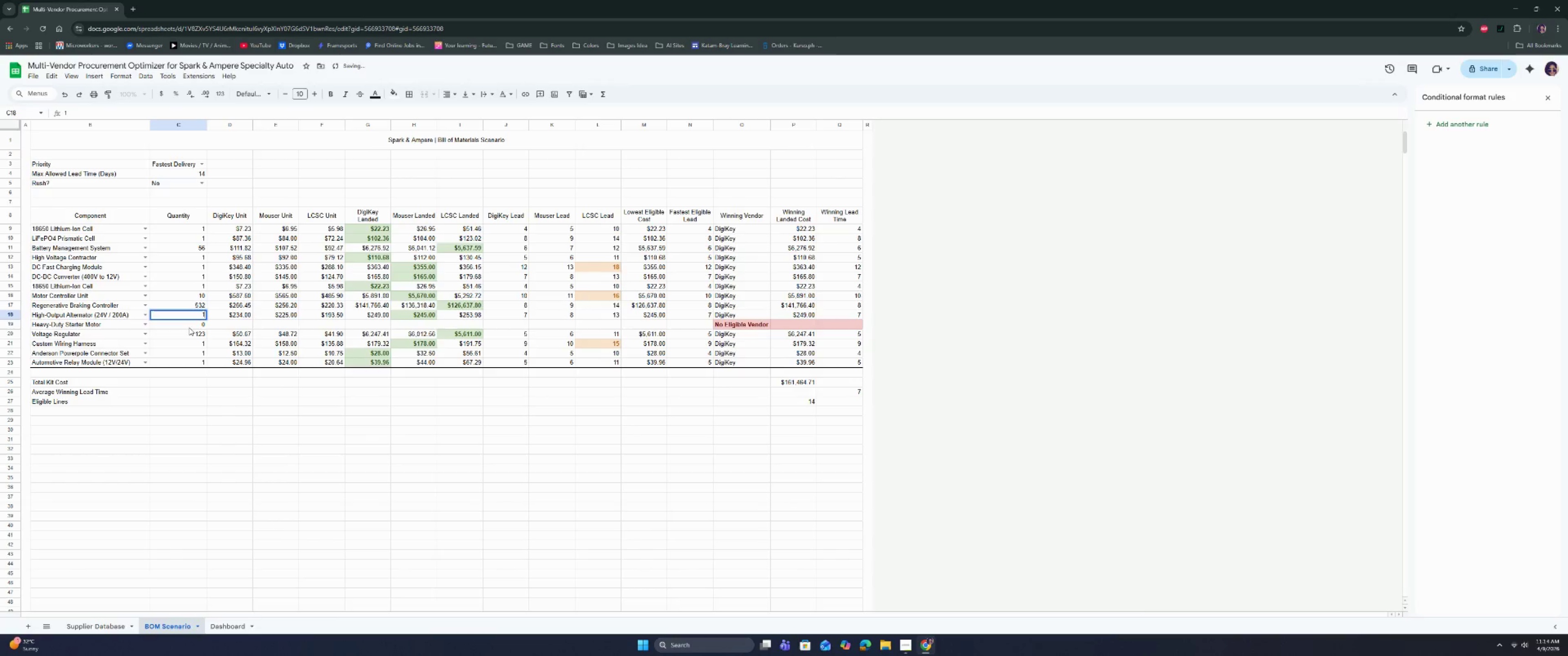 
left_click([189, 328])
 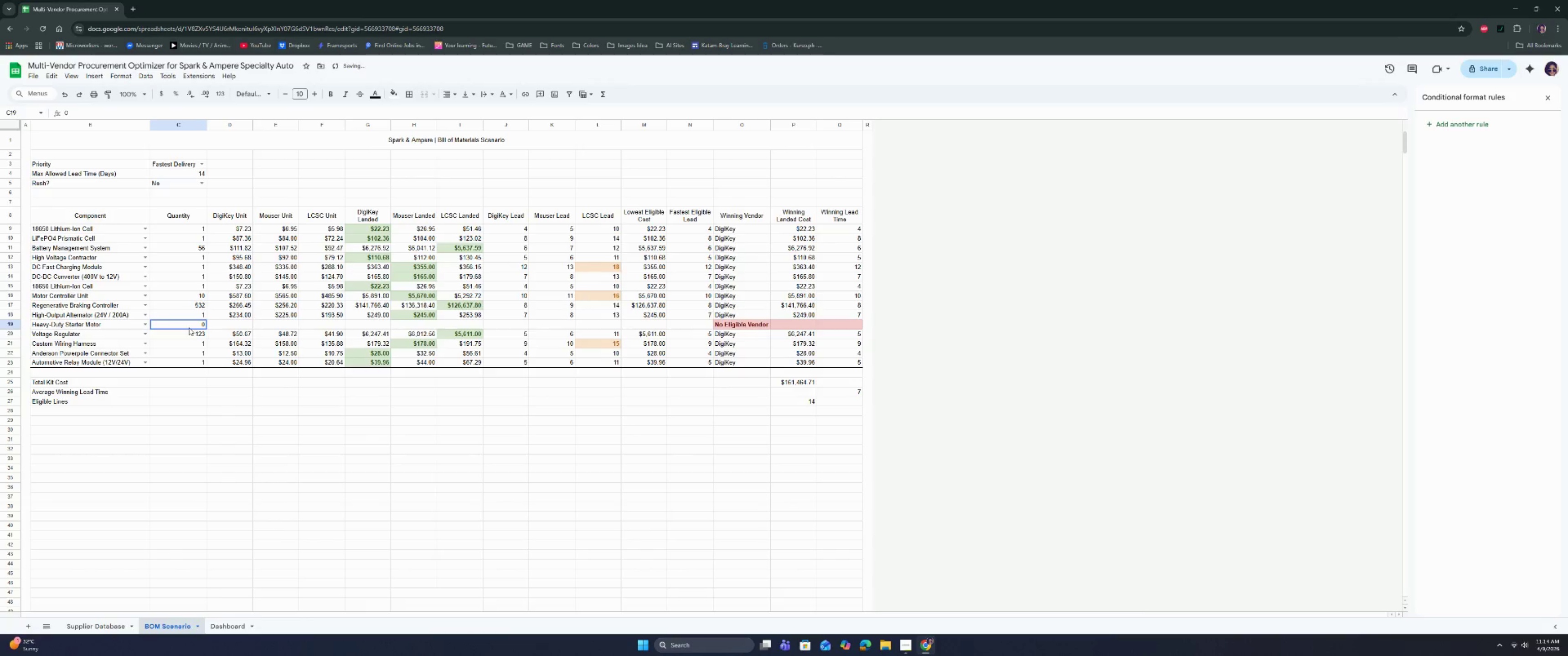 
type(q423)
key(Backspace)
key(Backspace)
key(Backspace)
key(Backspace)
type(235)
 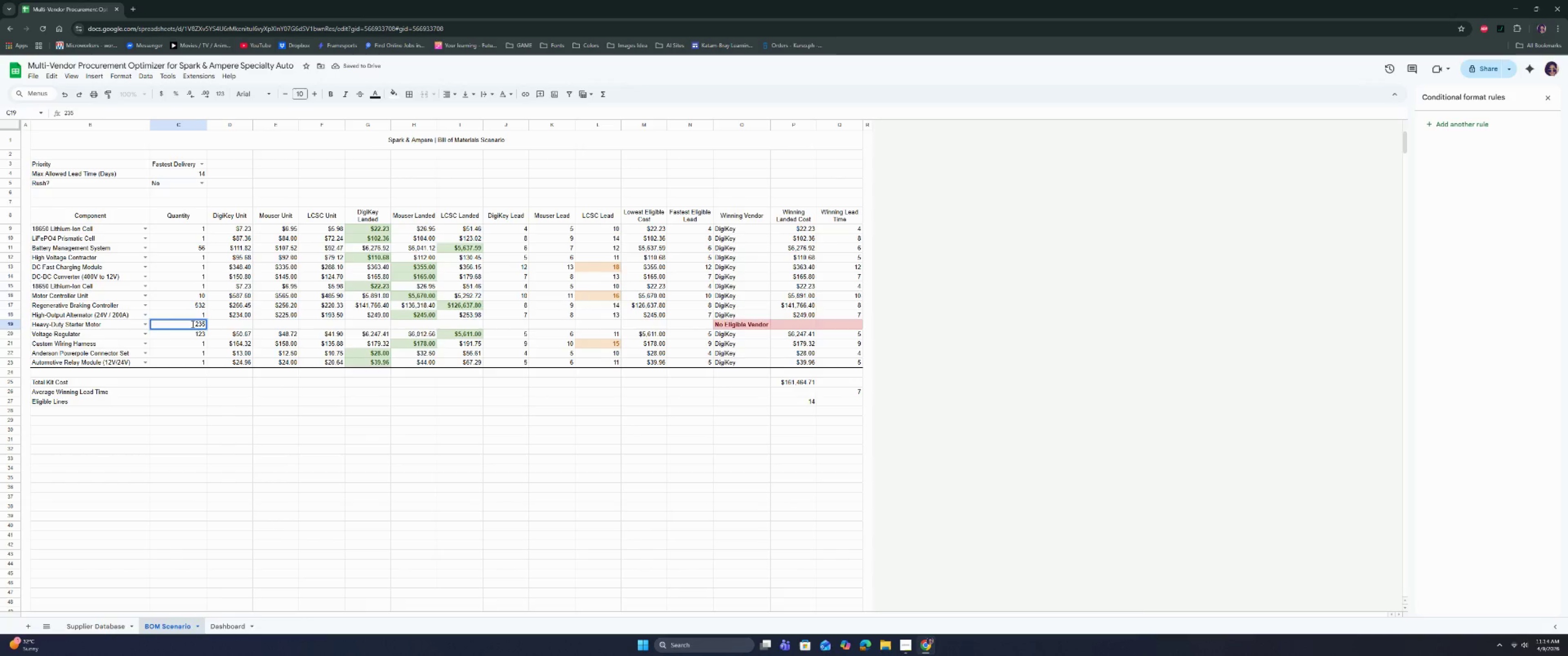 
key(Enter)
 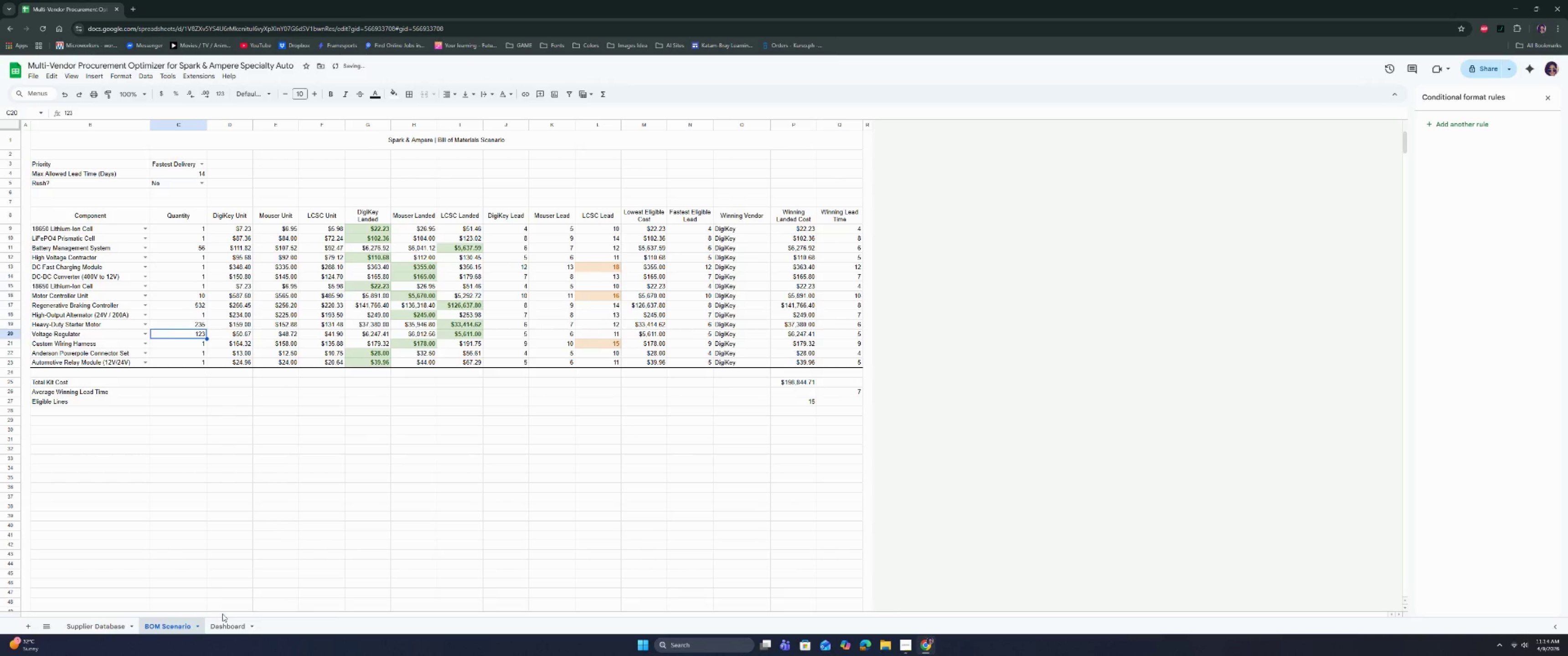 
left_click([225, 627])
 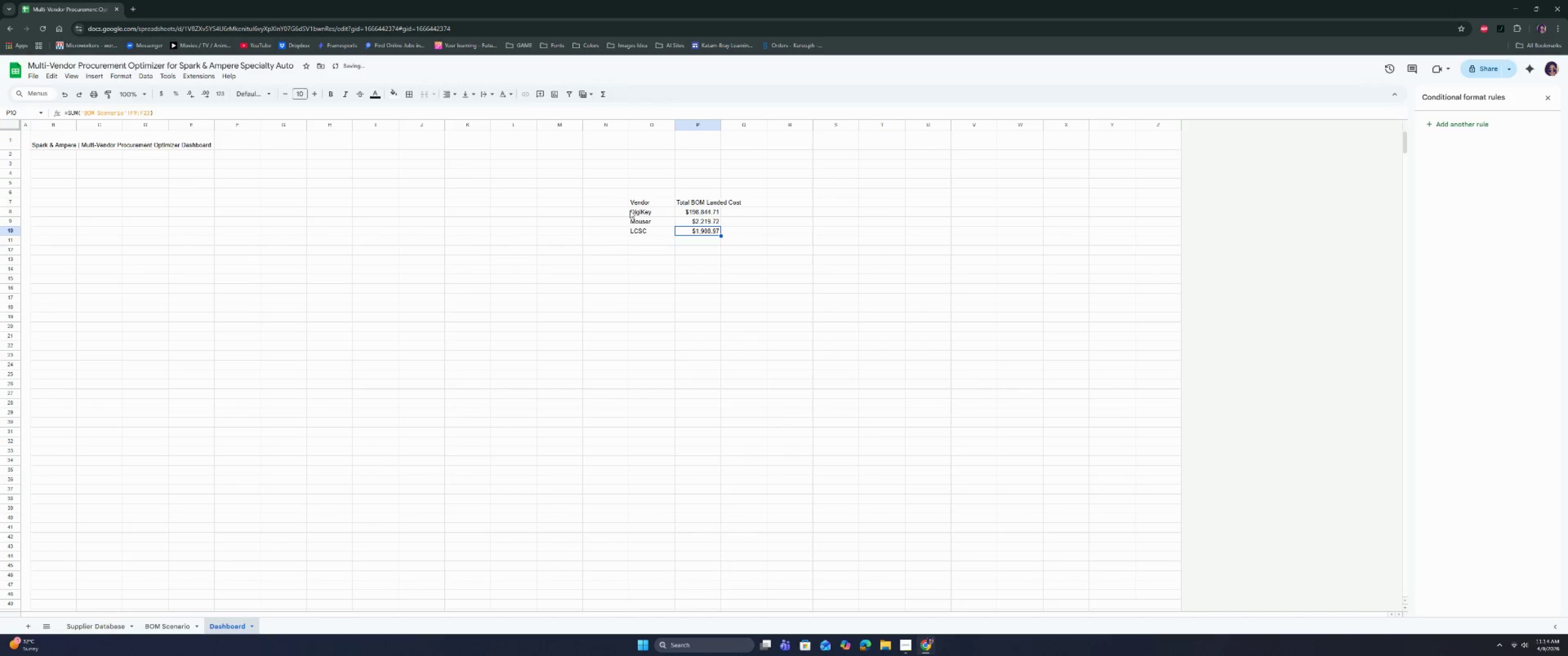 
left_click([656, 248])
 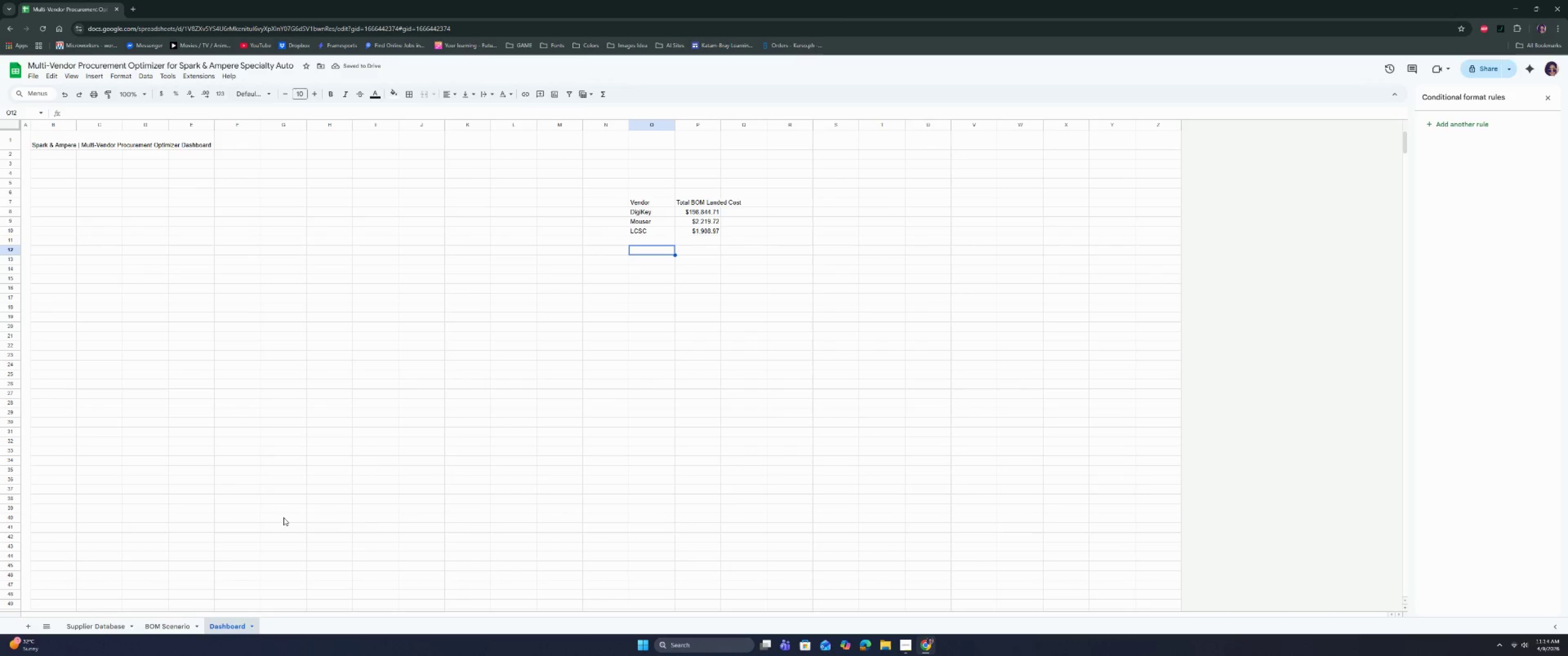 
left_click([171, 624])
 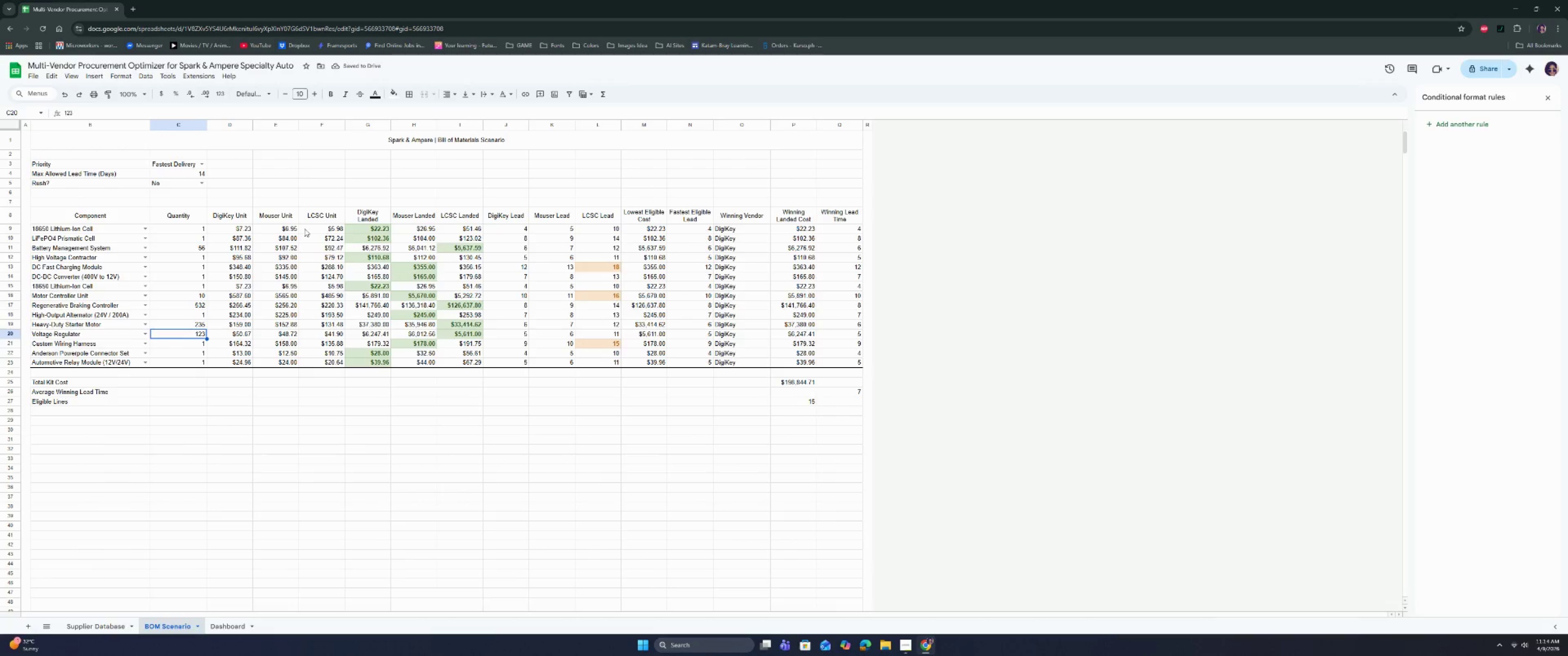 
left_click_drag(start_coordinate=[290, 231], to_coordinate=[288, 362])
 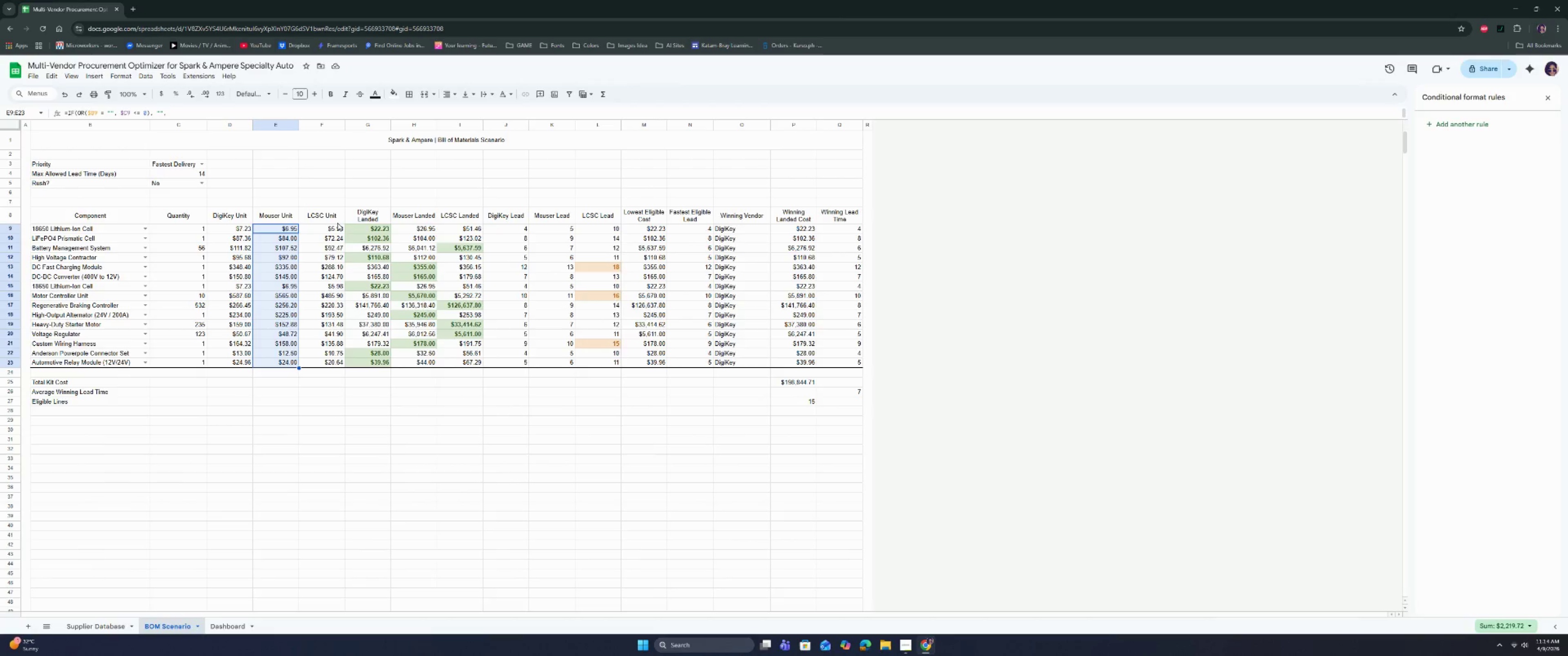 
left_click_drag(start_coordinate=[333, 229], to_coordinate=[322, 361])
 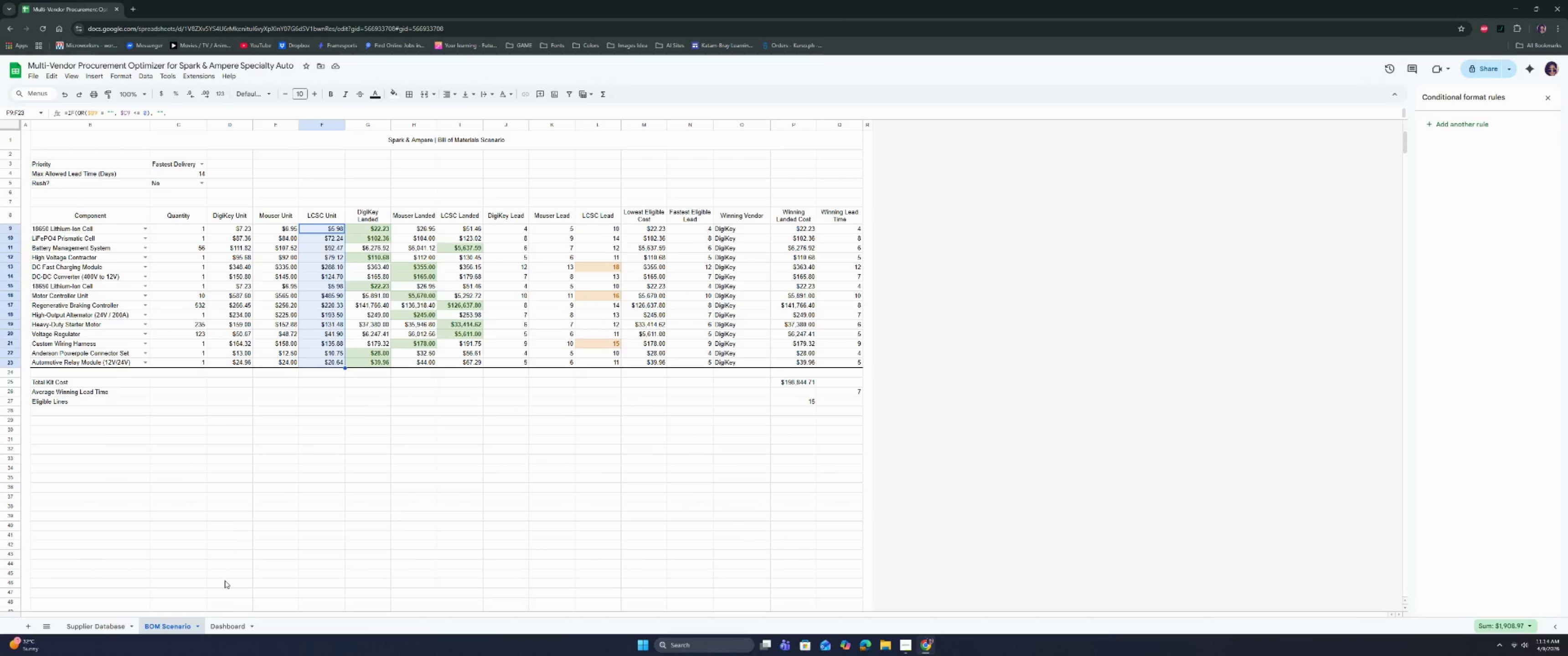 
left_click([227, 626])
 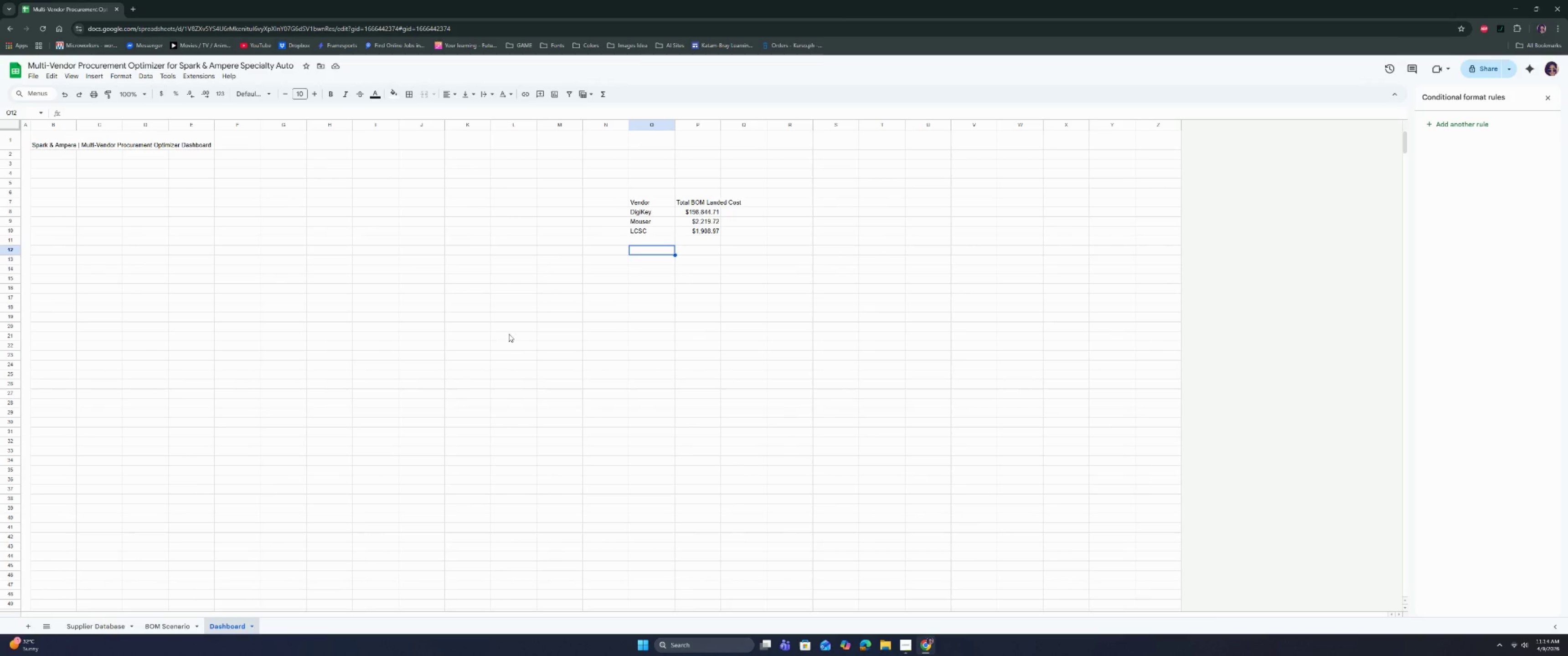 
left_click([509, 333])
 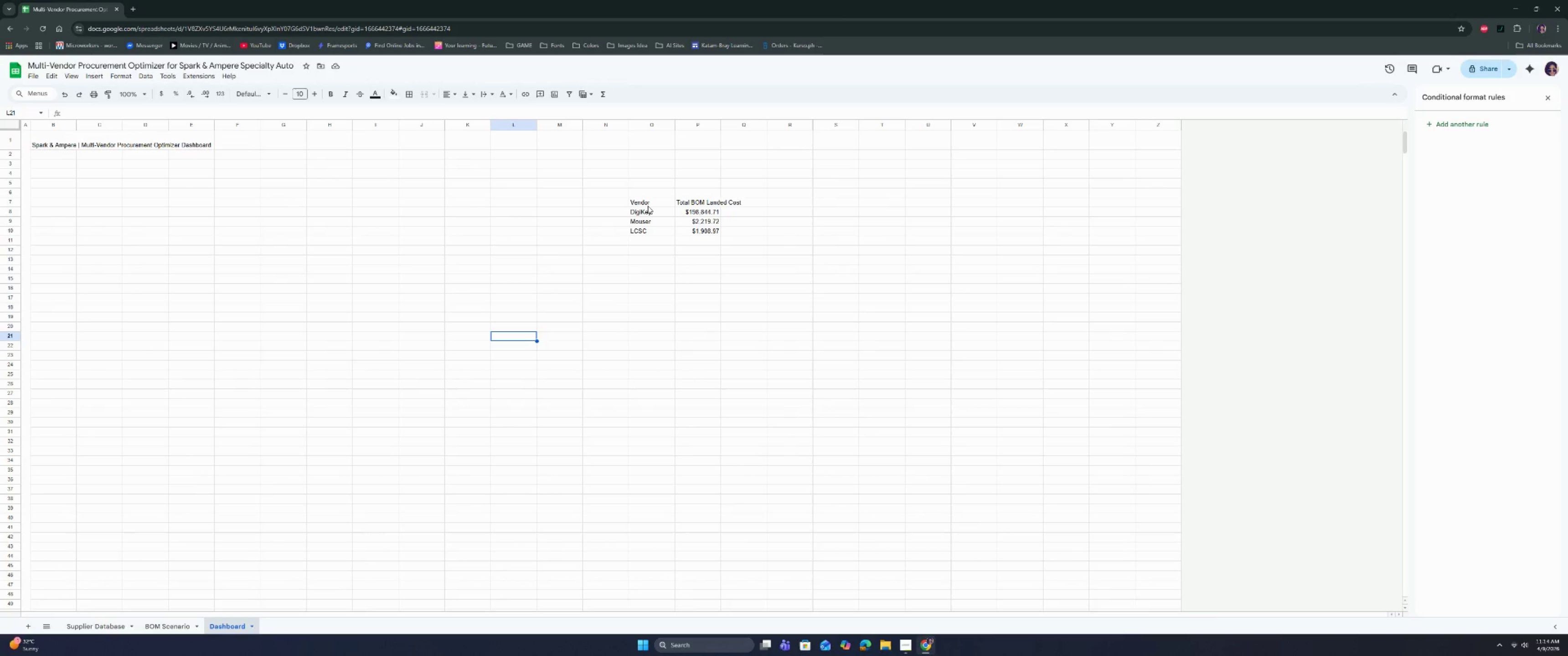 
left_click_drag(start_coordinate=[648, 203], to_coordinate=[692, 232])
 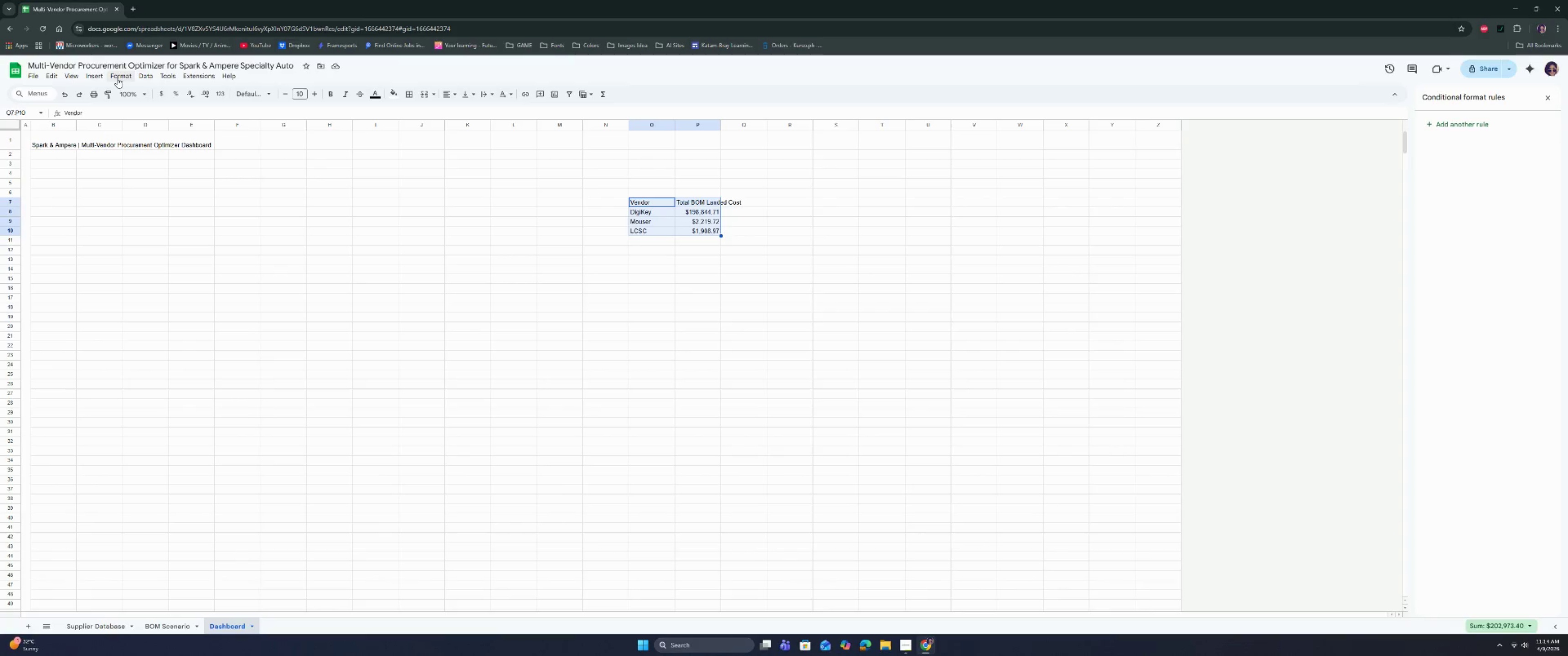 
left_click([97, 77])
 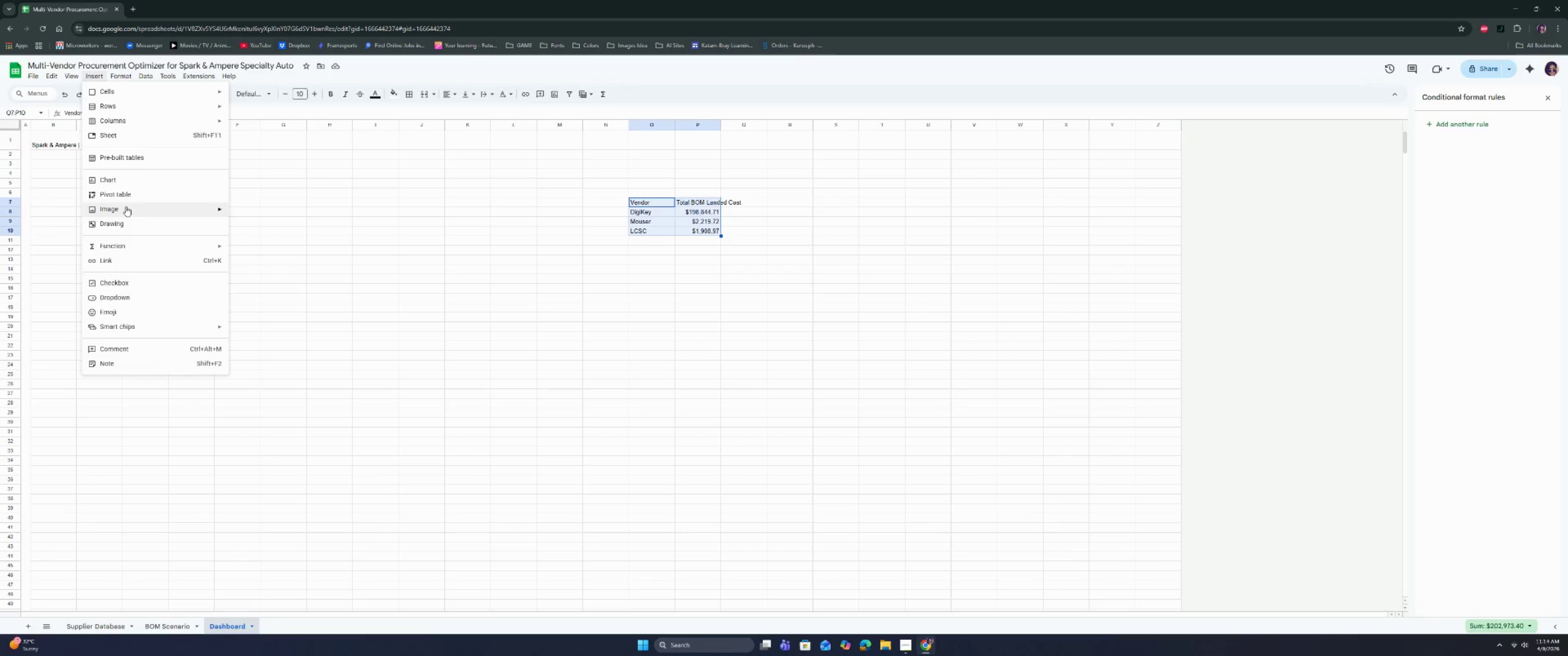 
left_click([120, 179])
 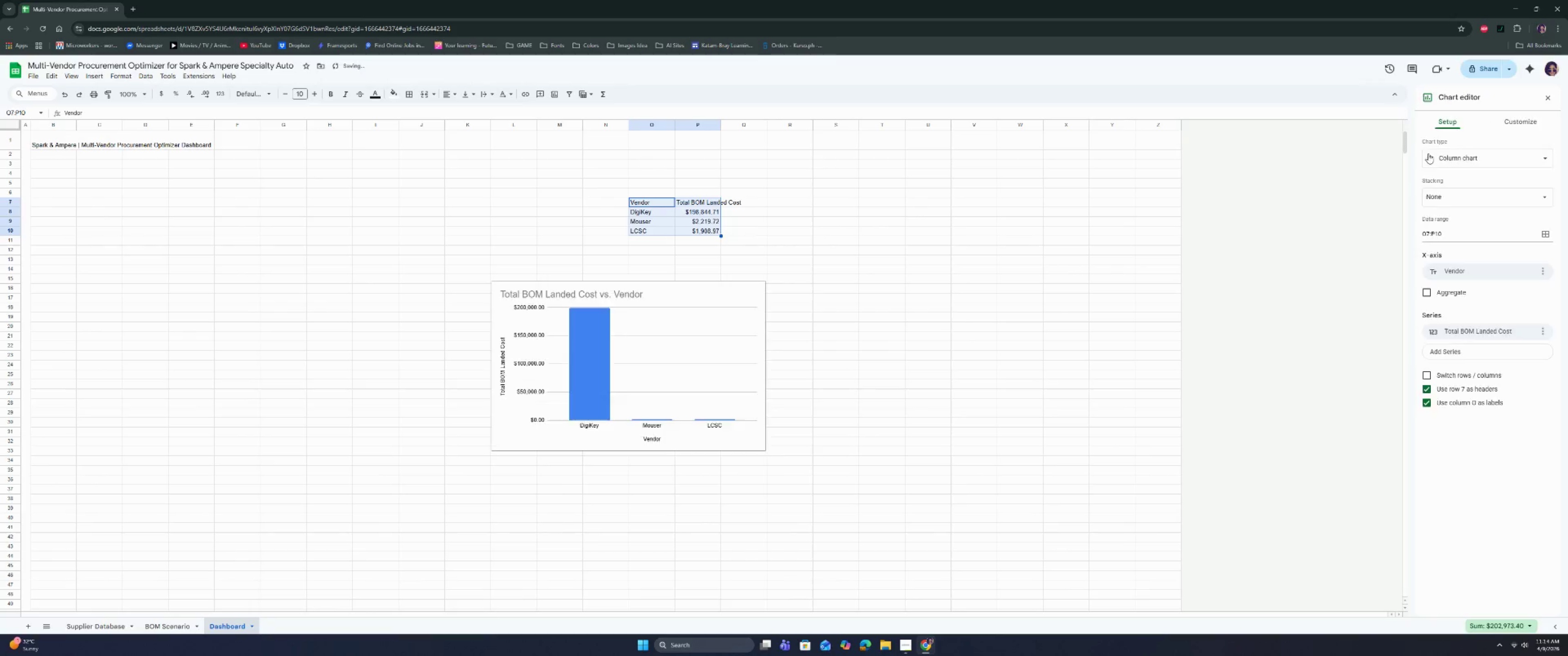 
mouse_move([1454, 173])
 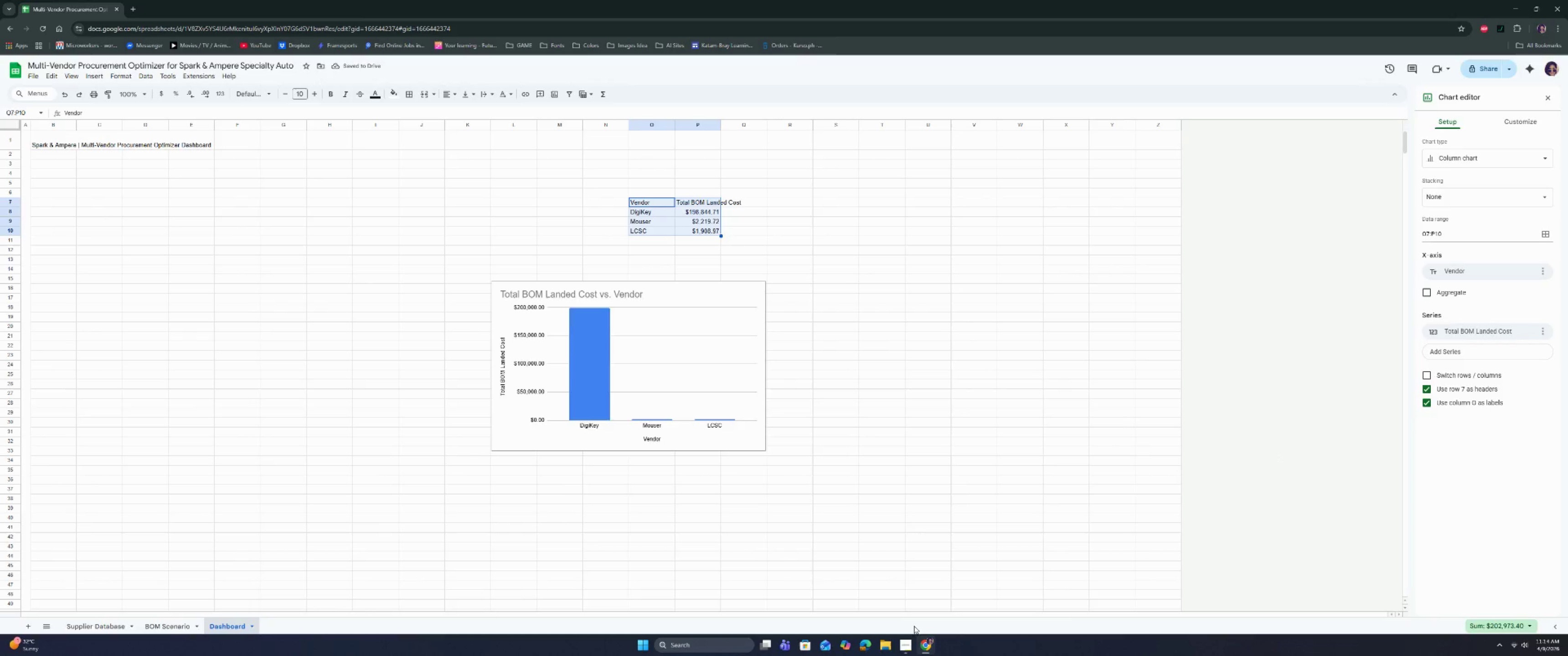 
left_click([904, 646])